 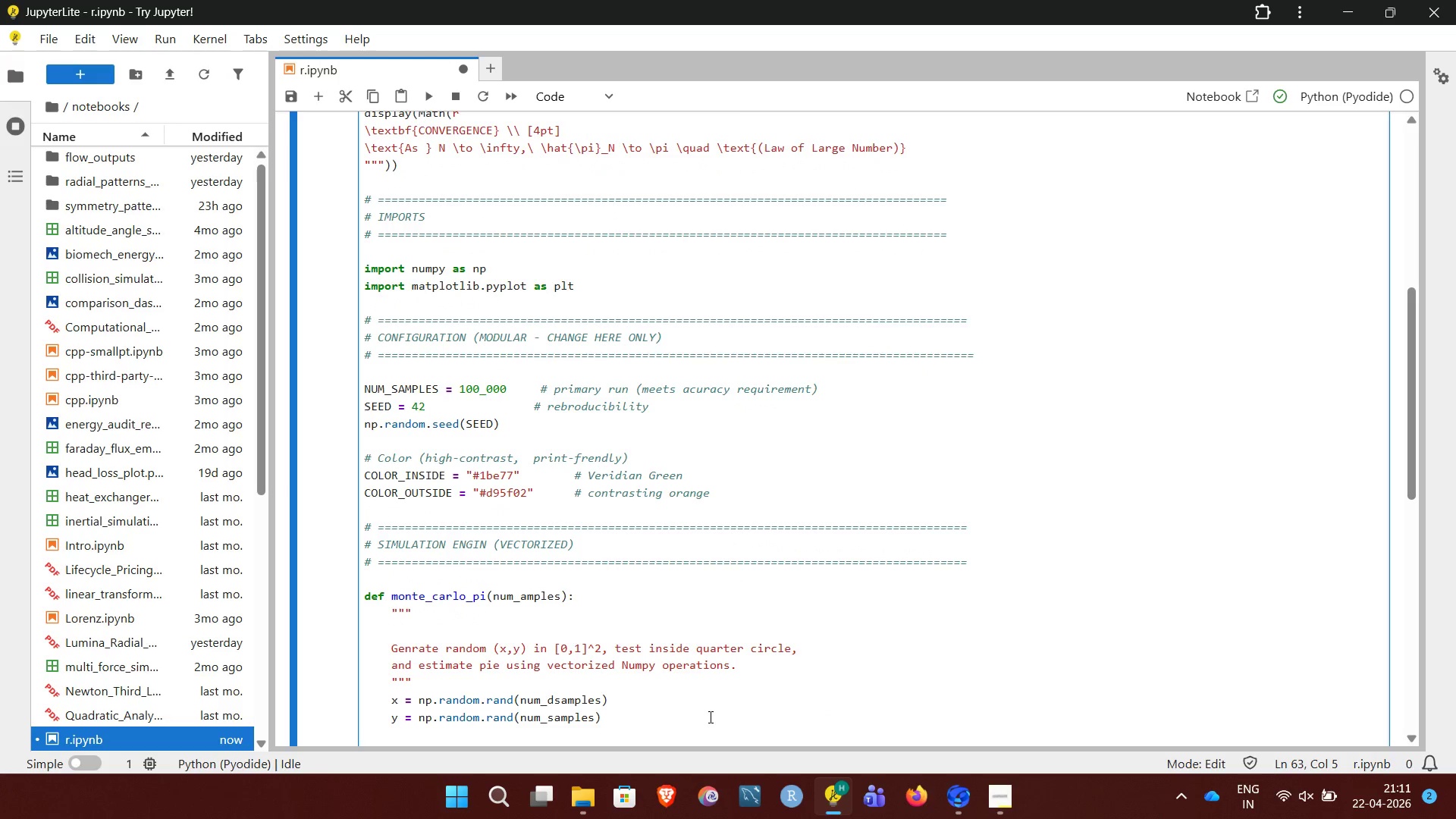 
key(NumpadEnter)
 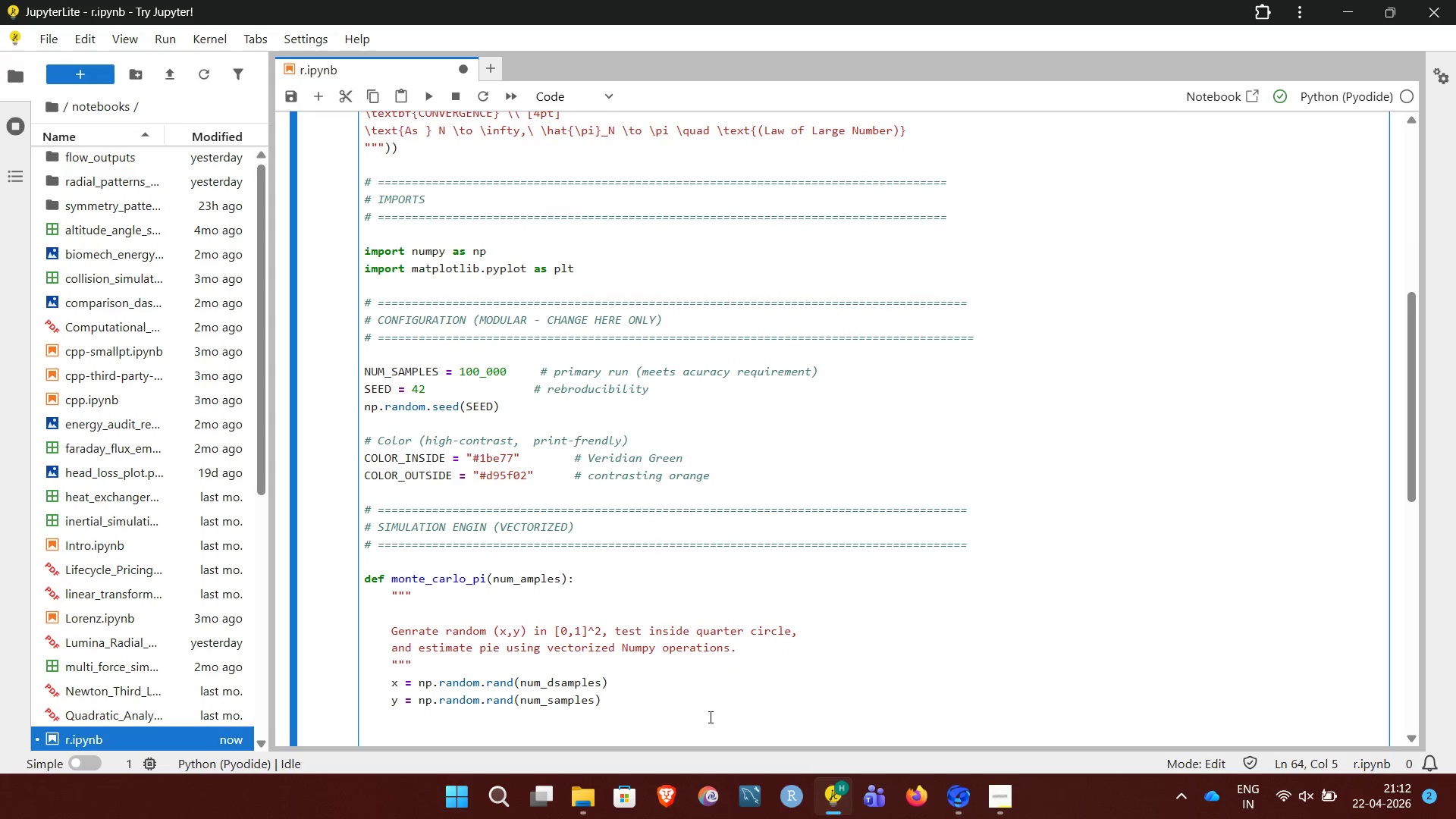 
key(Shift+3)
 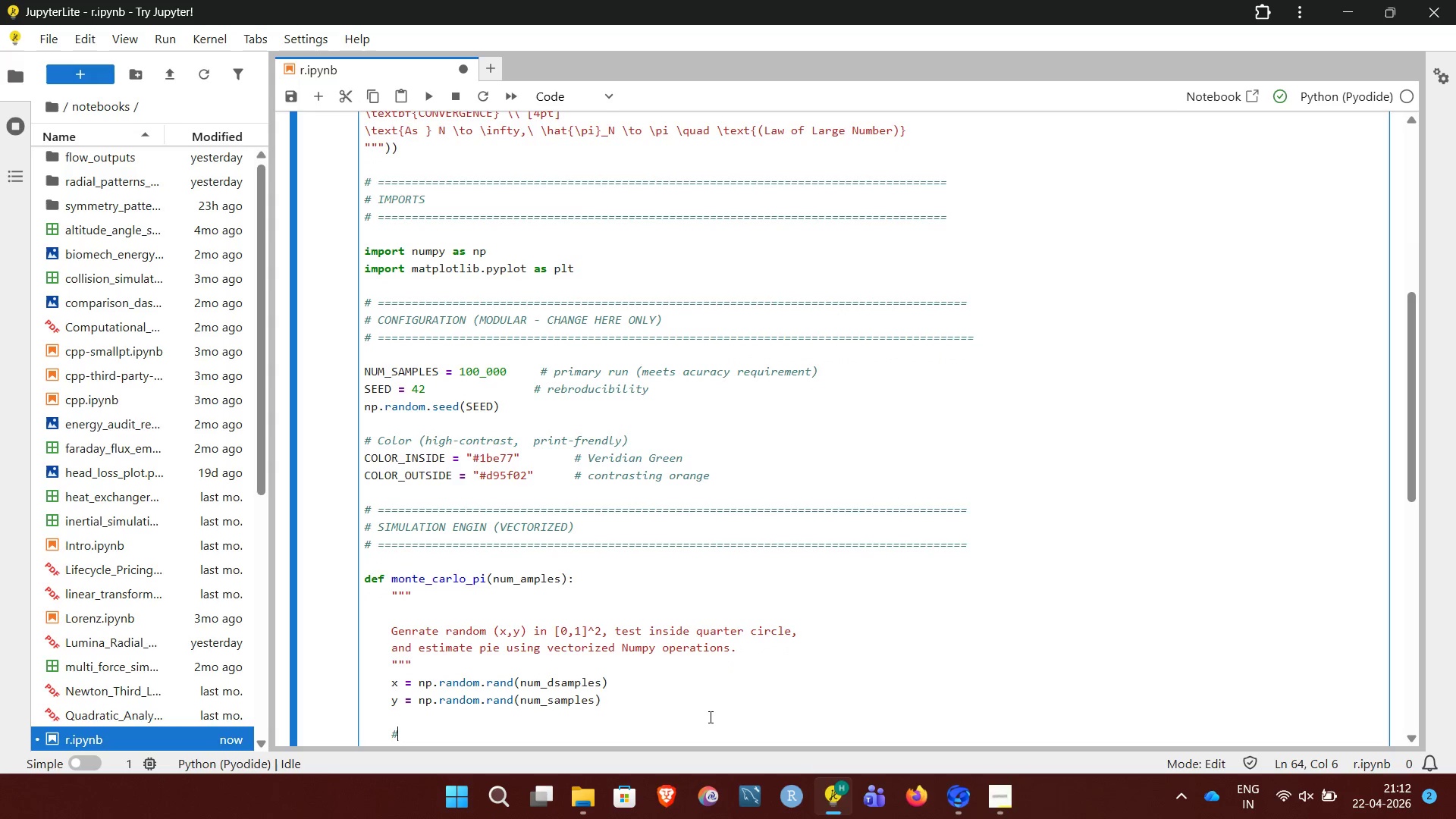 
key(Space)
 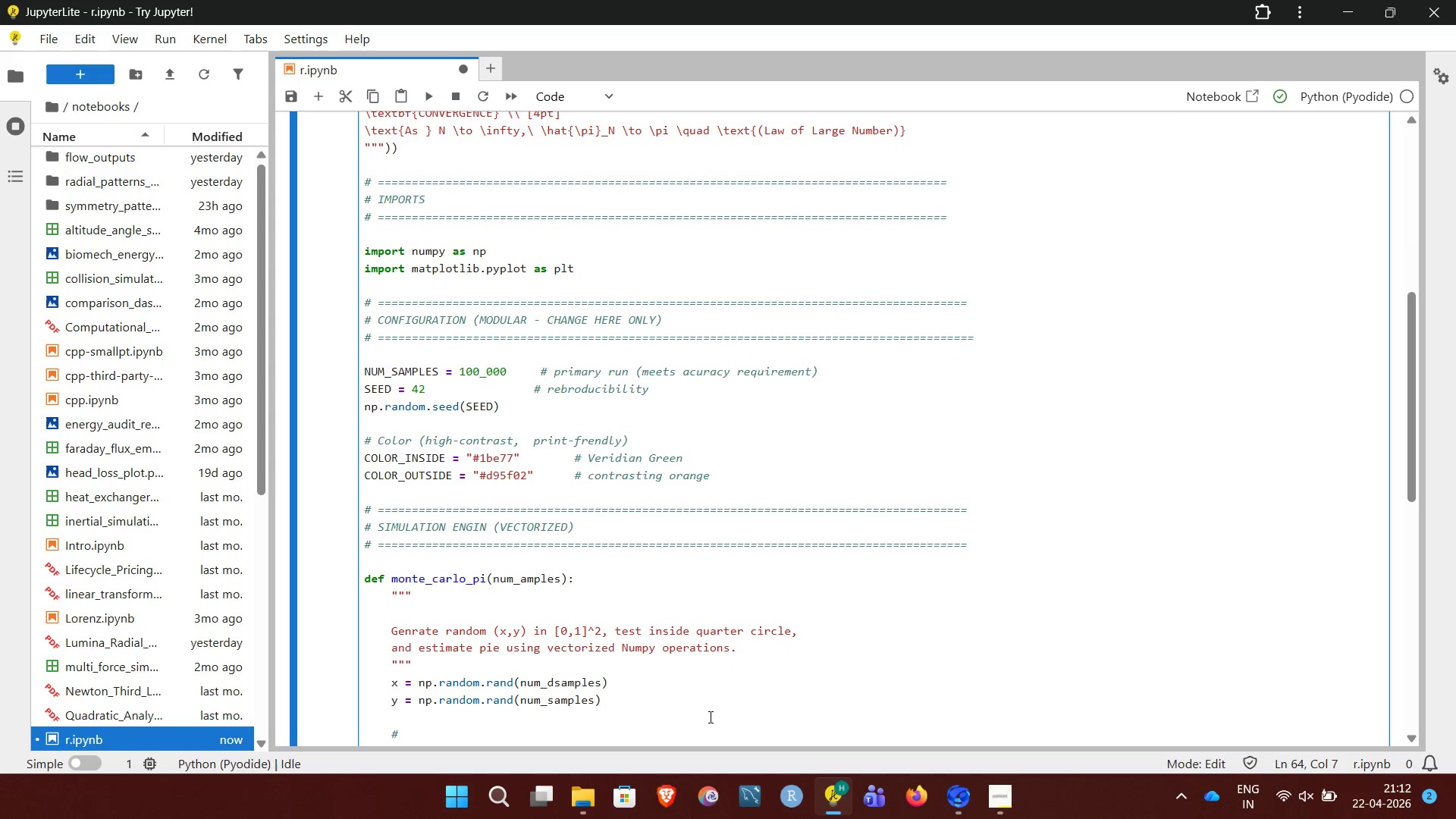 
wait(9.45)
 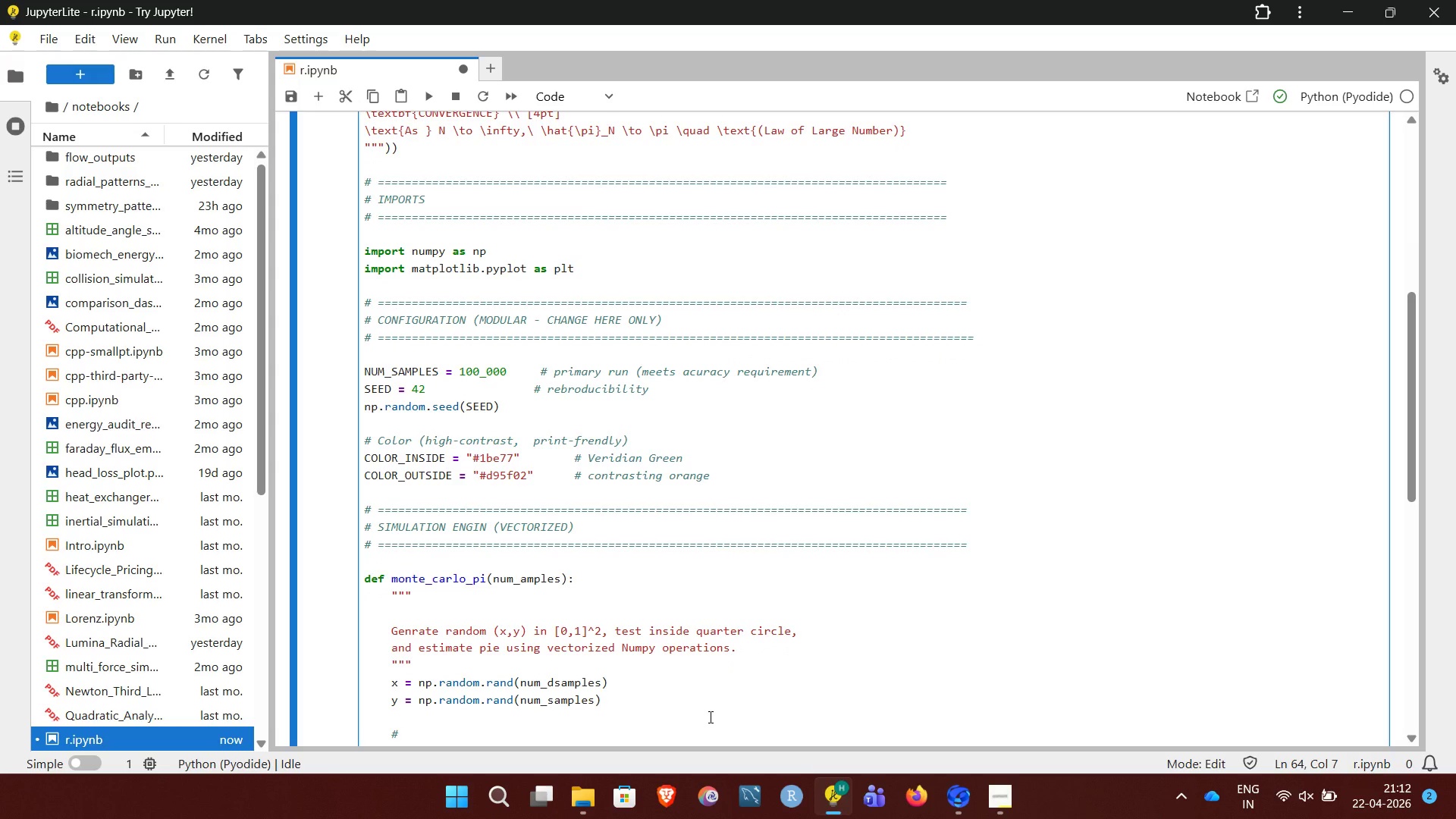 
type(Distance)
 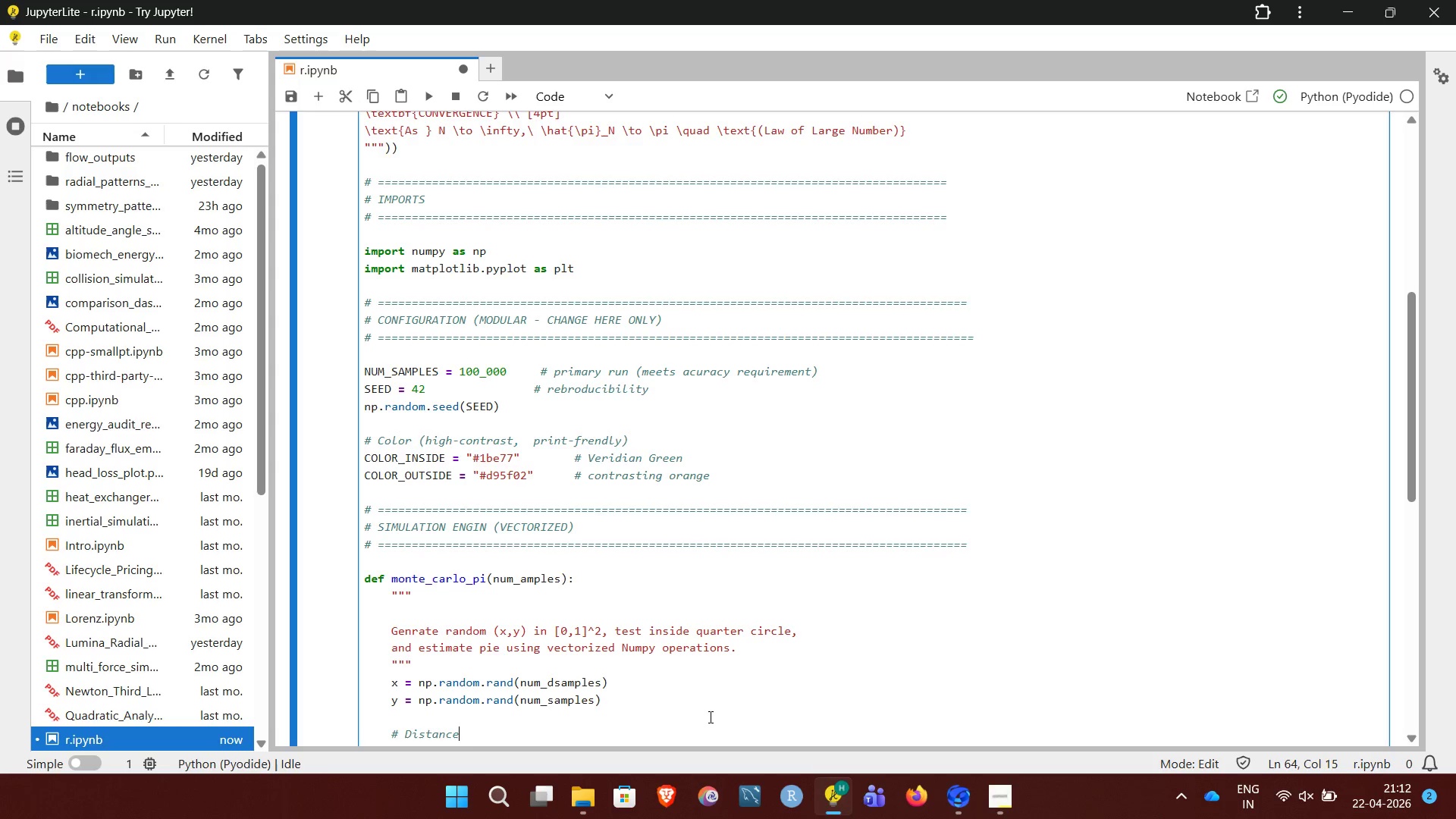 
type(-square from orig)
 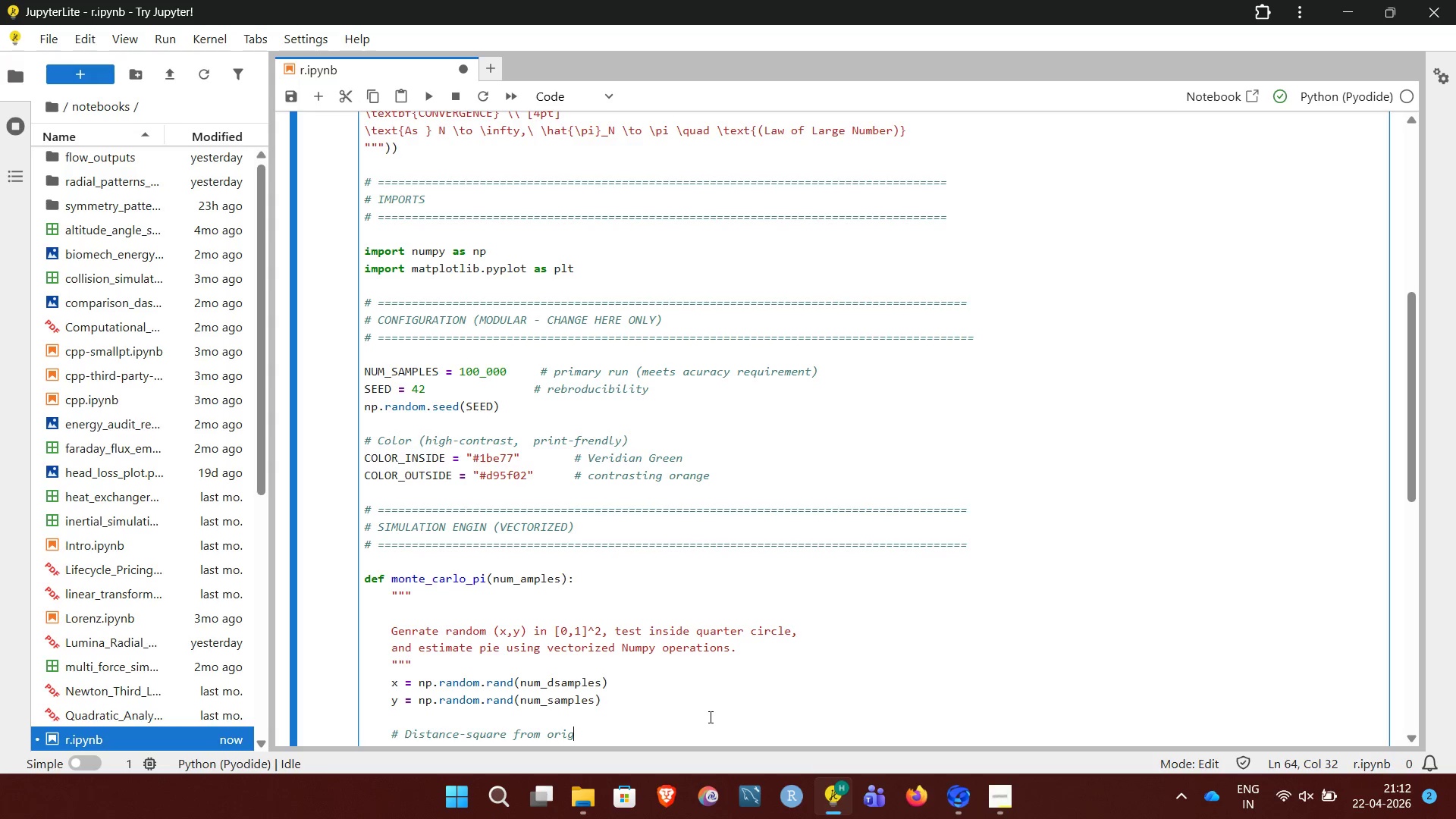 
type(in (0,0))
 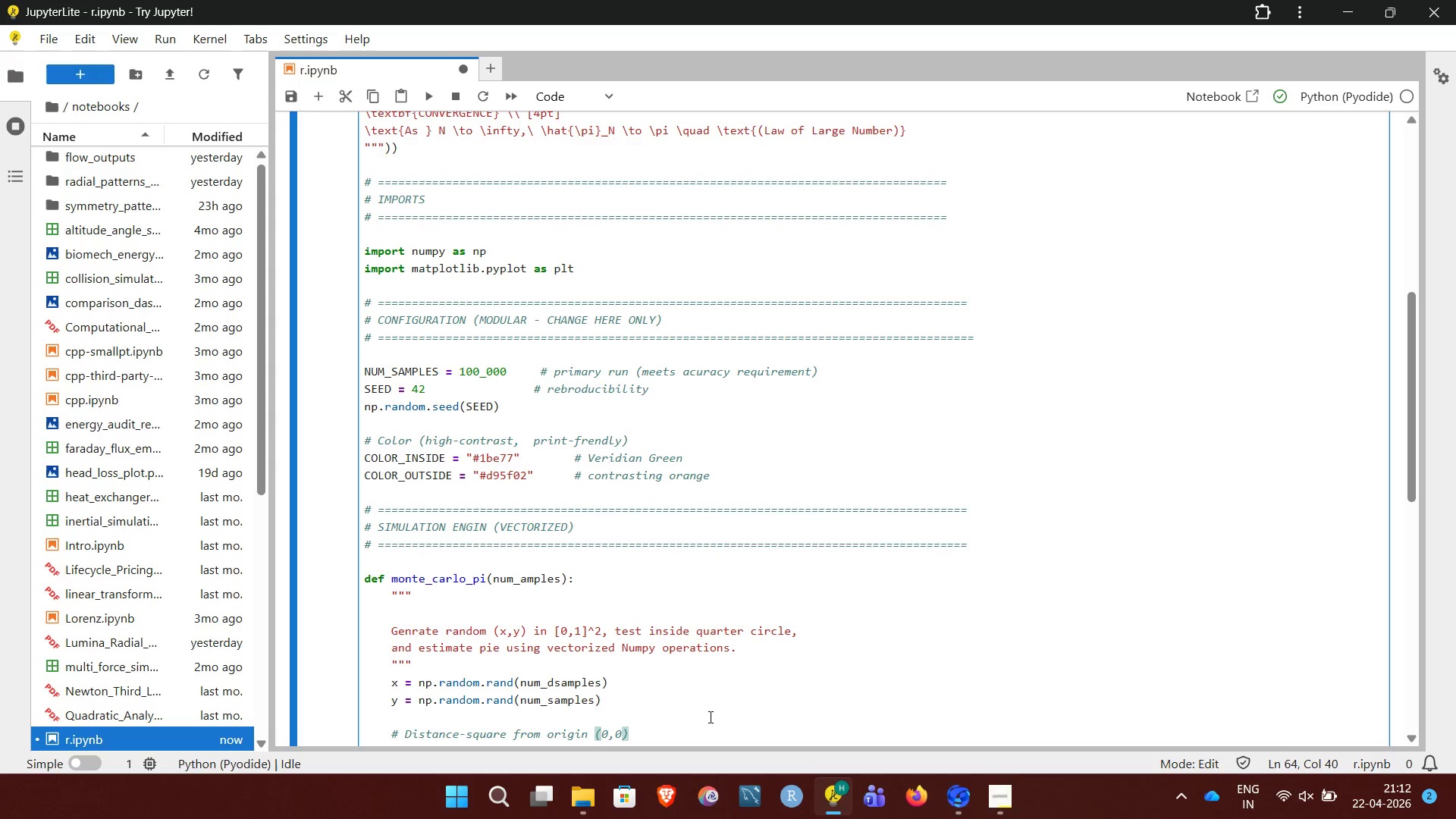 
key(NumpadEnter)
type(dist = x)
 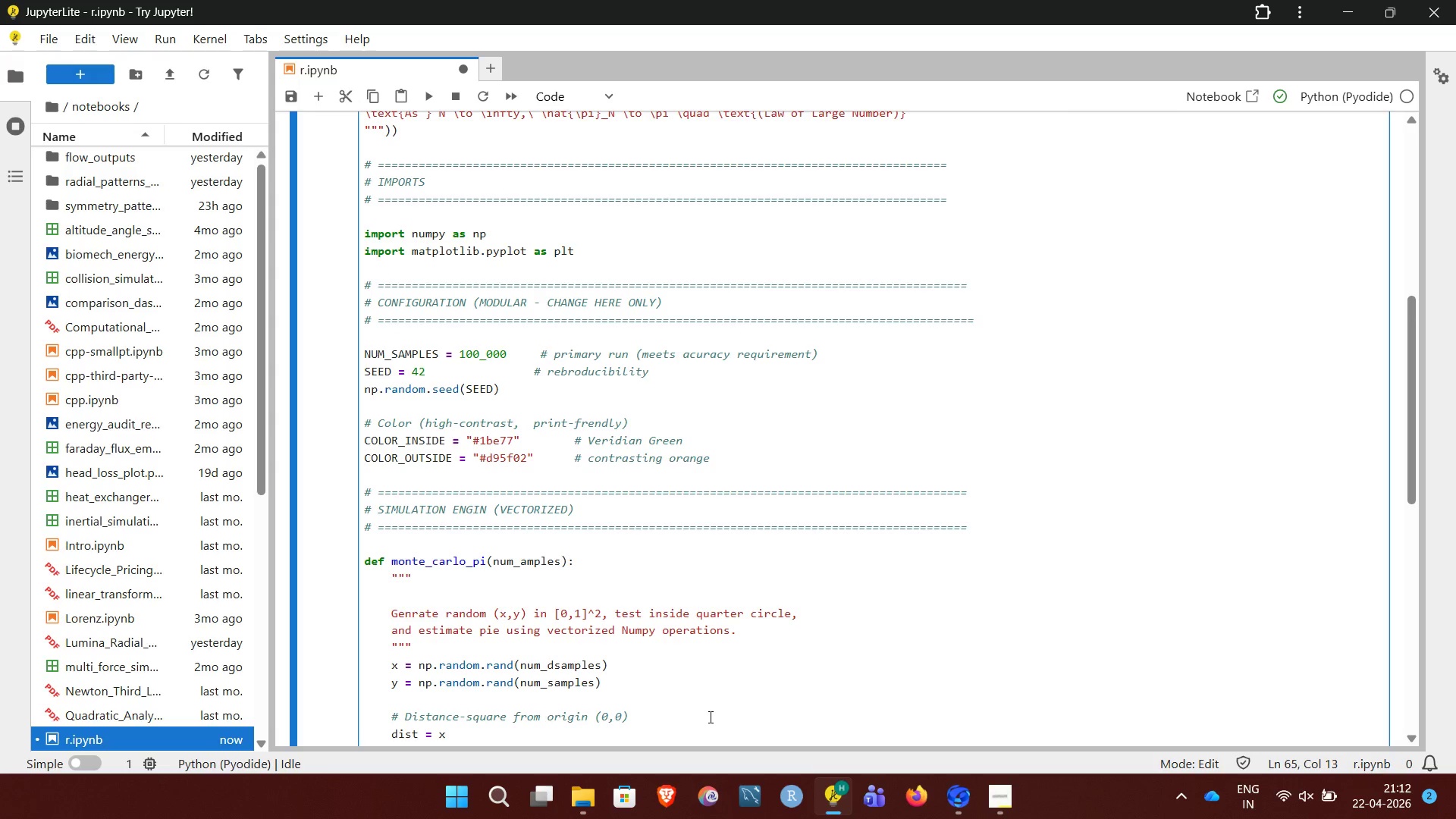 
type(**2 + y**2)
 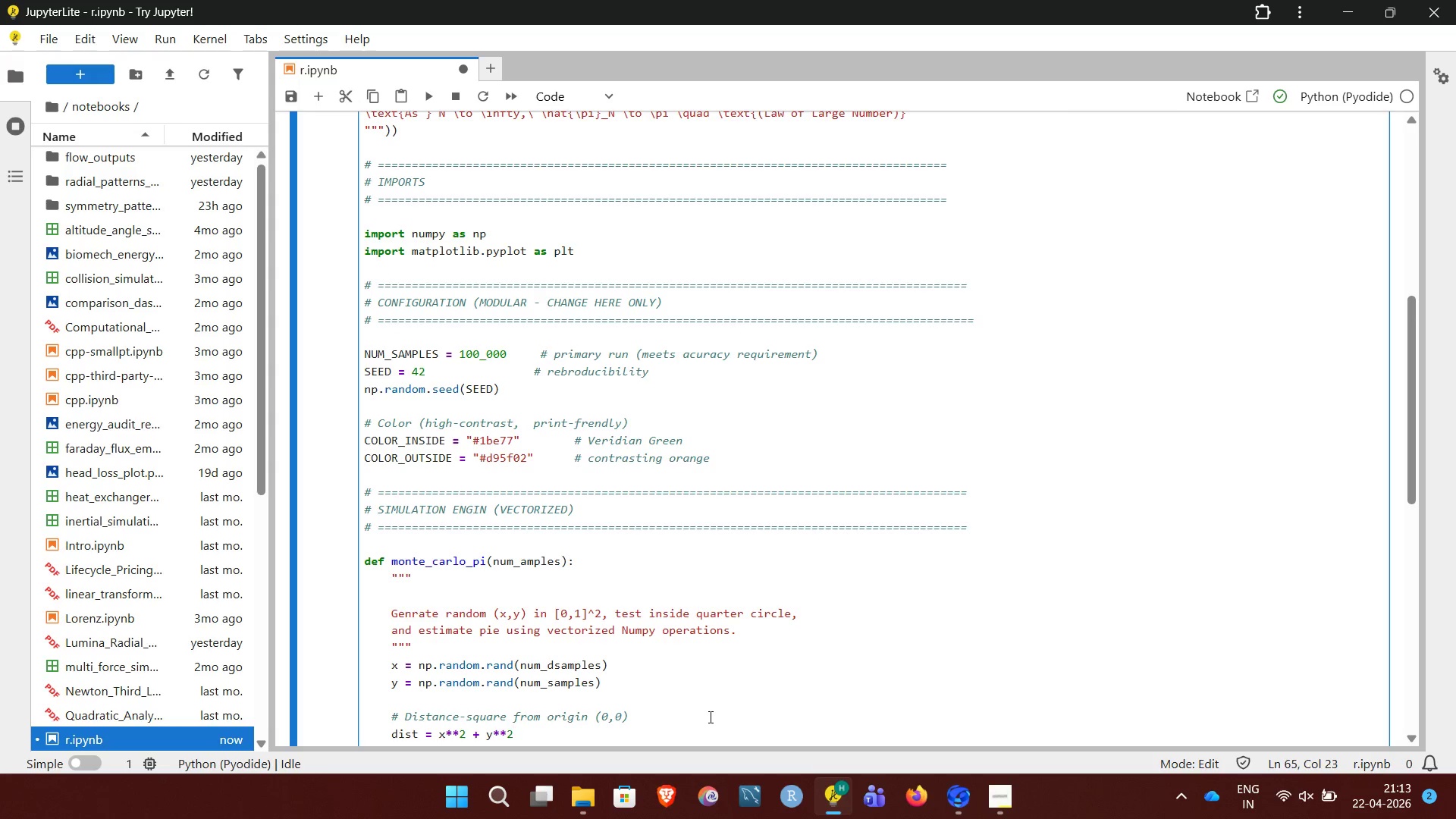 
key(NumpadEnter)
key(NumpadEnter)
type(ina)
key(Backspace)
type(side_+)
key(Backspace)
type(mask = dist2 <= 1.0)
key(NumpadEnter)
type(insie)
key(Backspace)
type(de)
 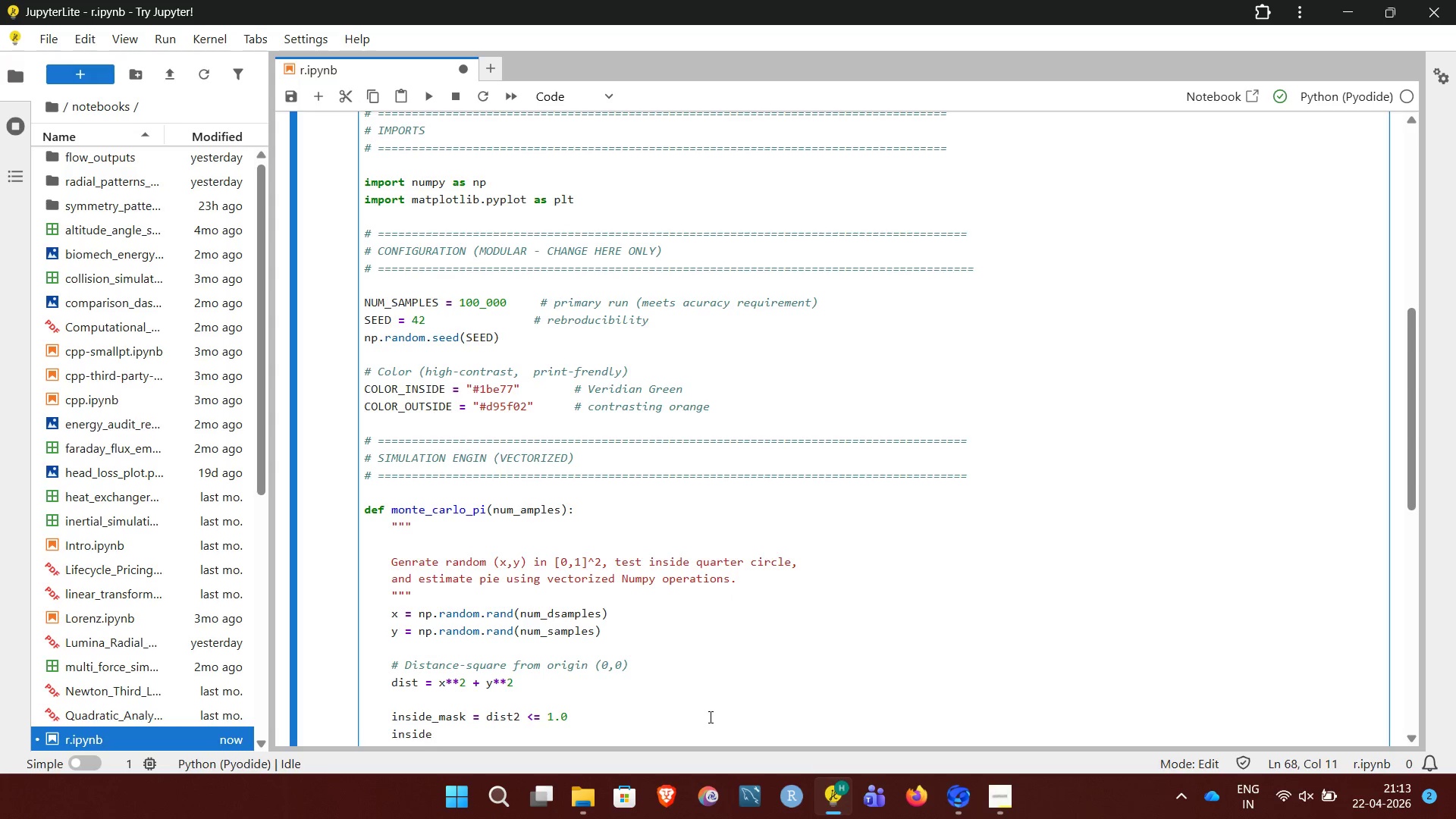 
type(_count)
 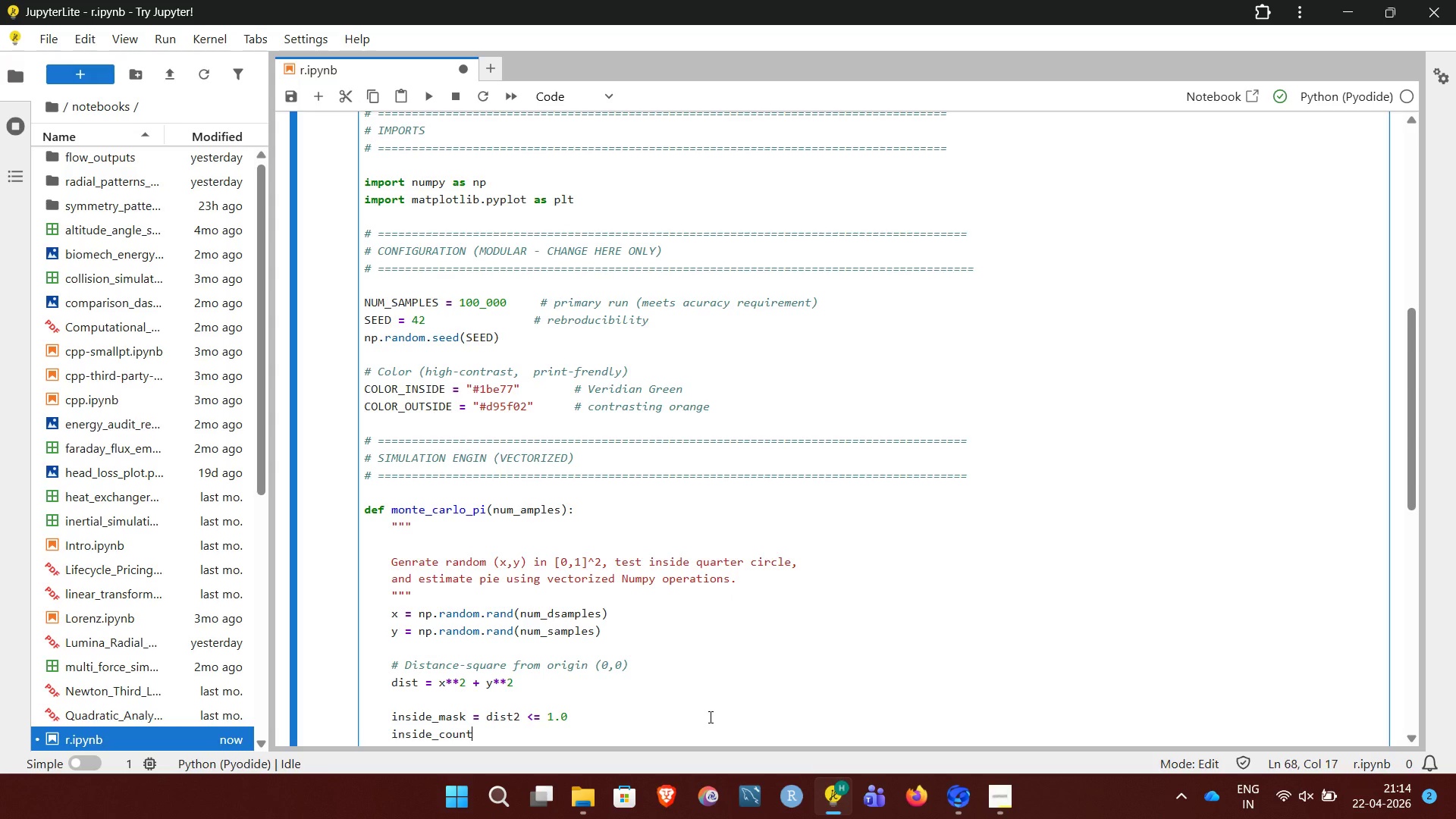 
wait(5.25)
 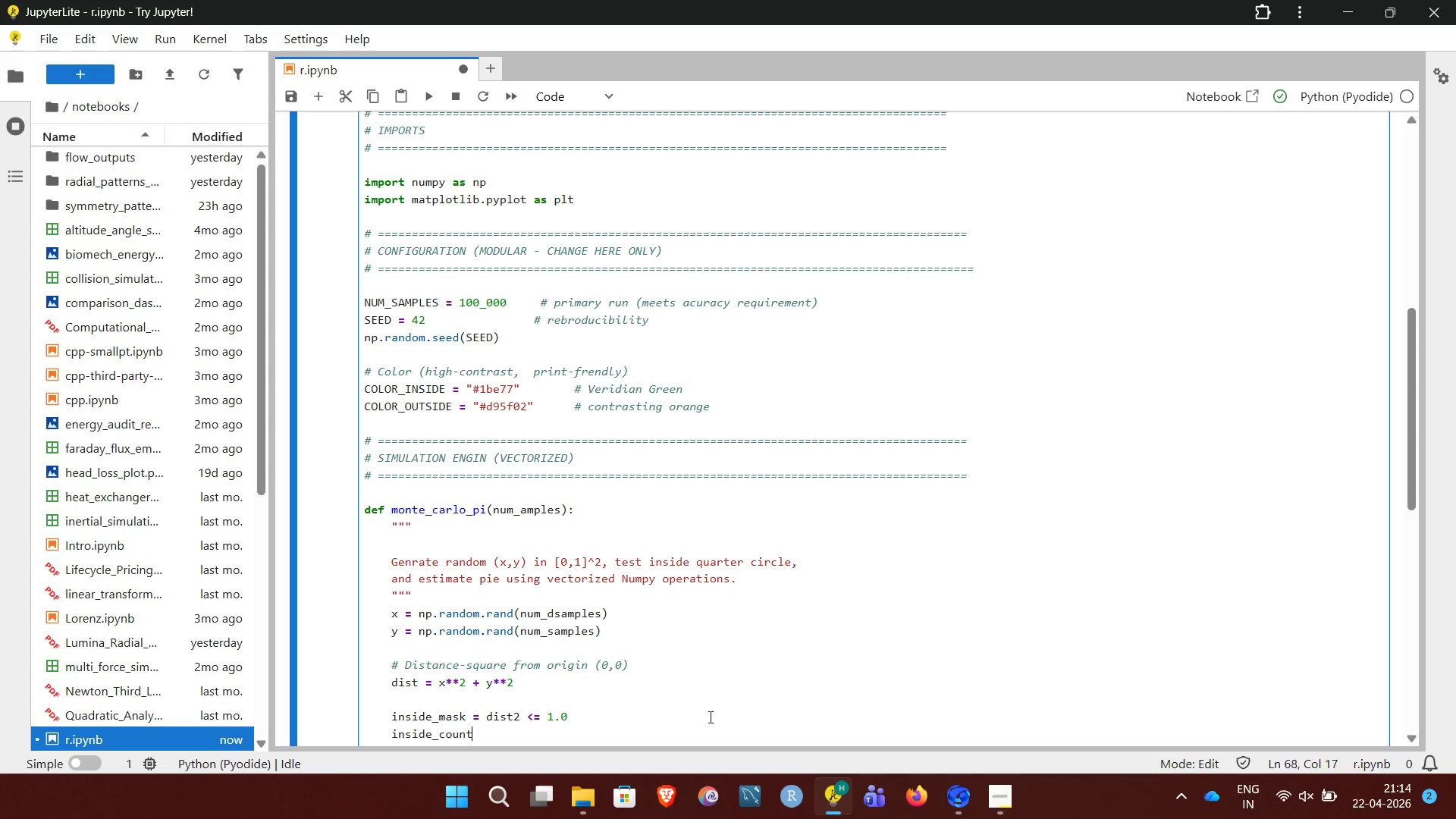 
type( = np.)
 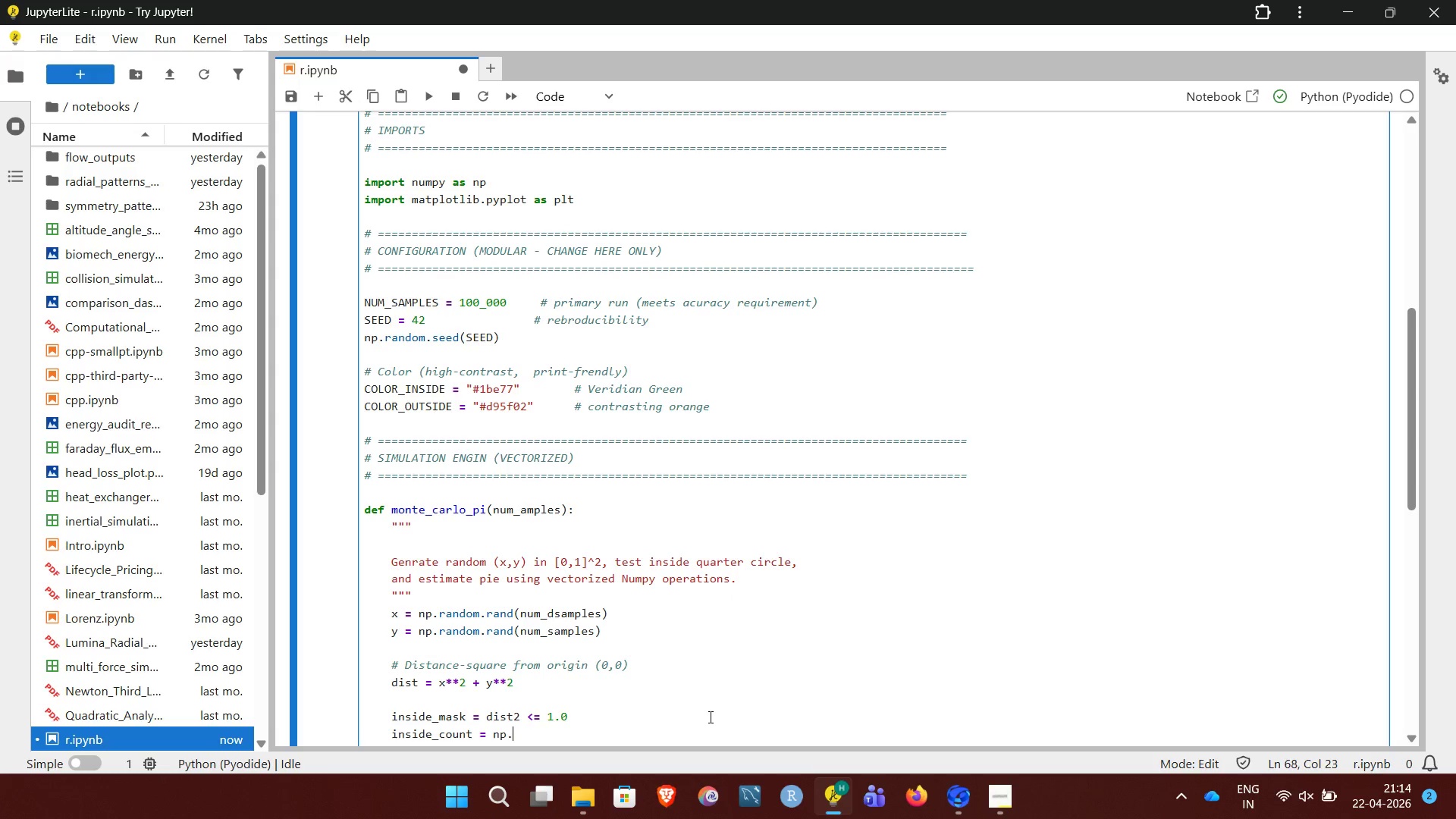 
type(count)
 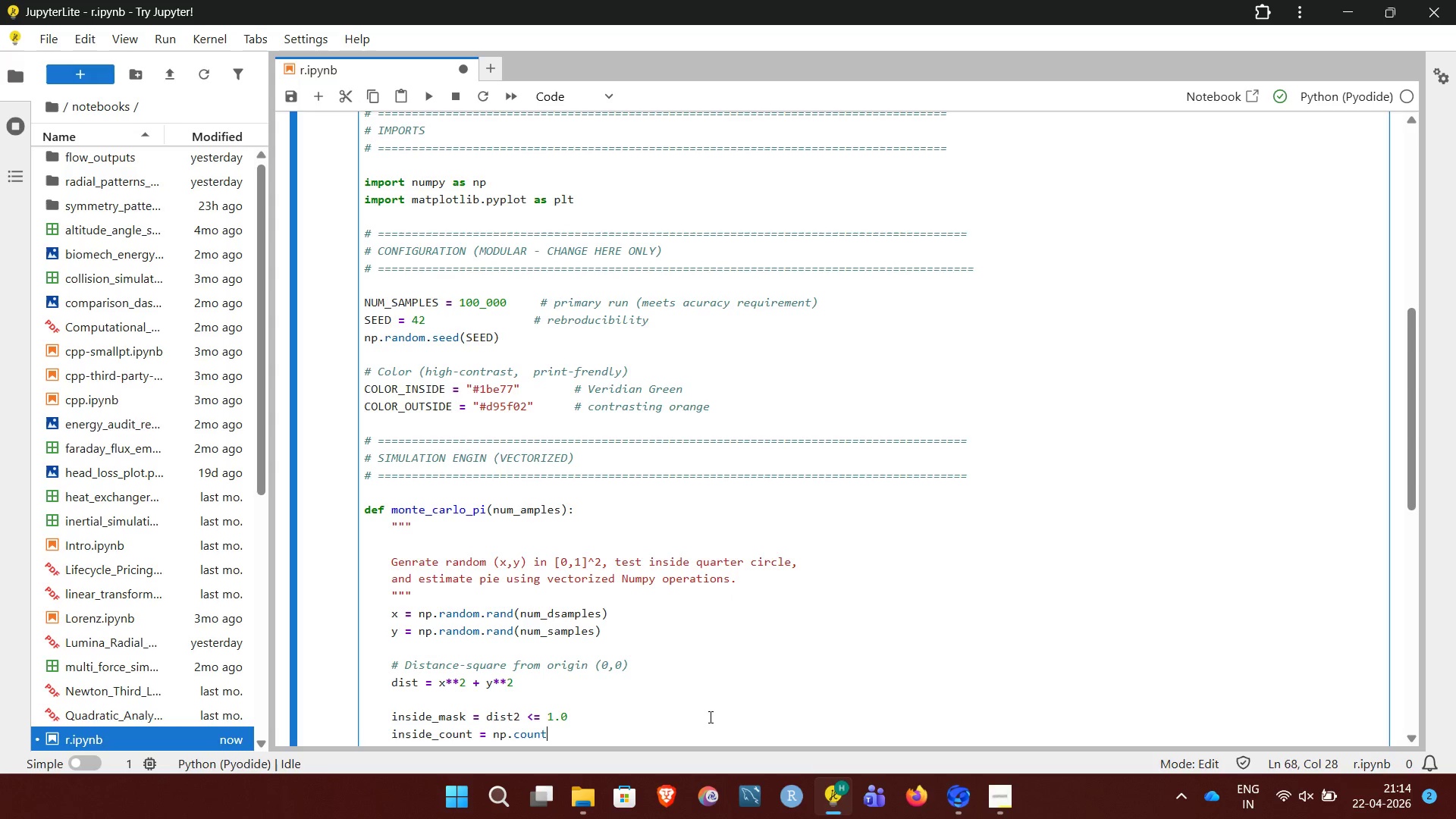 
type(_zonzero)
 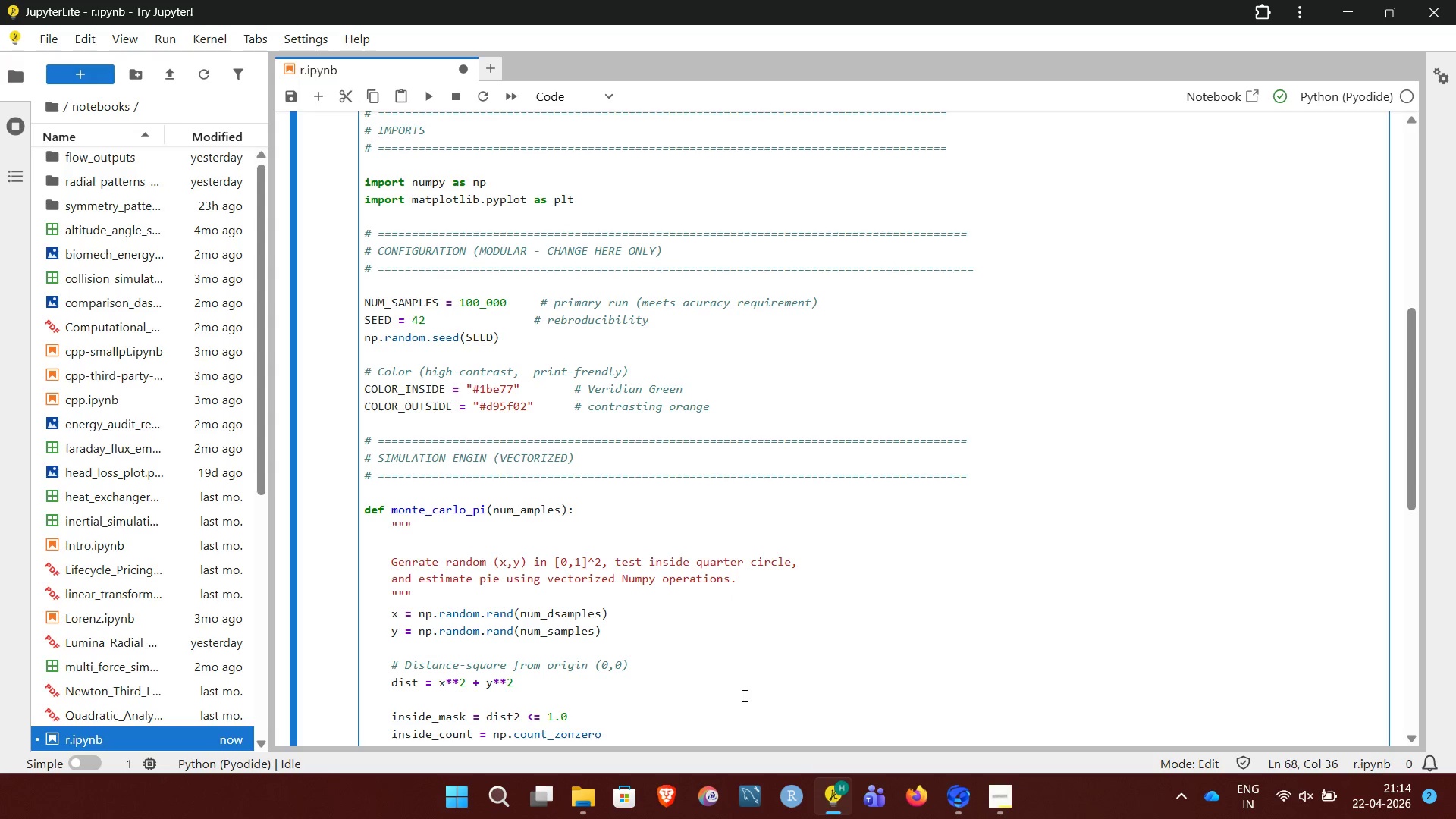 
type((inside )
 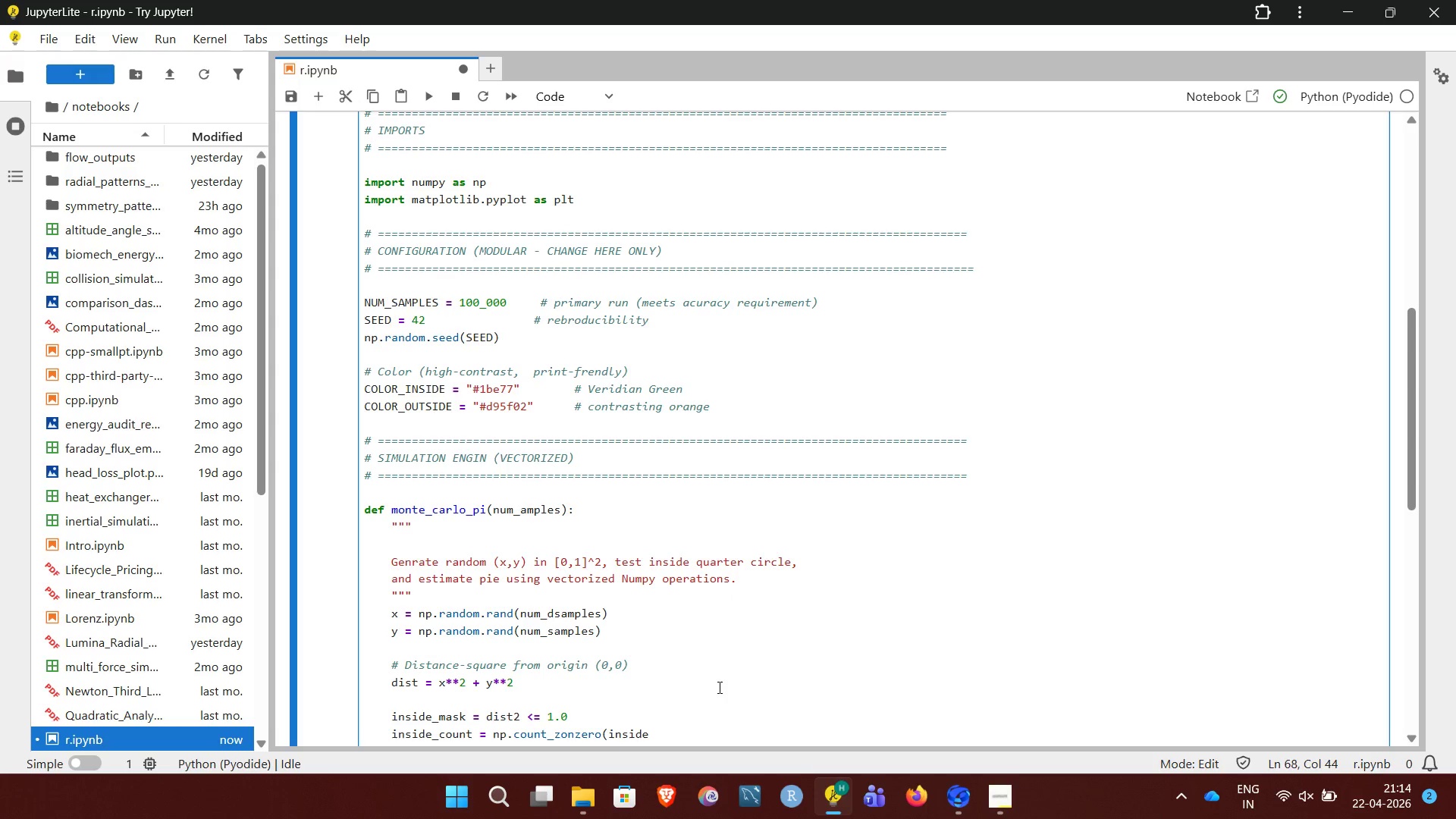 
key(Backspace)
type(_mask)
 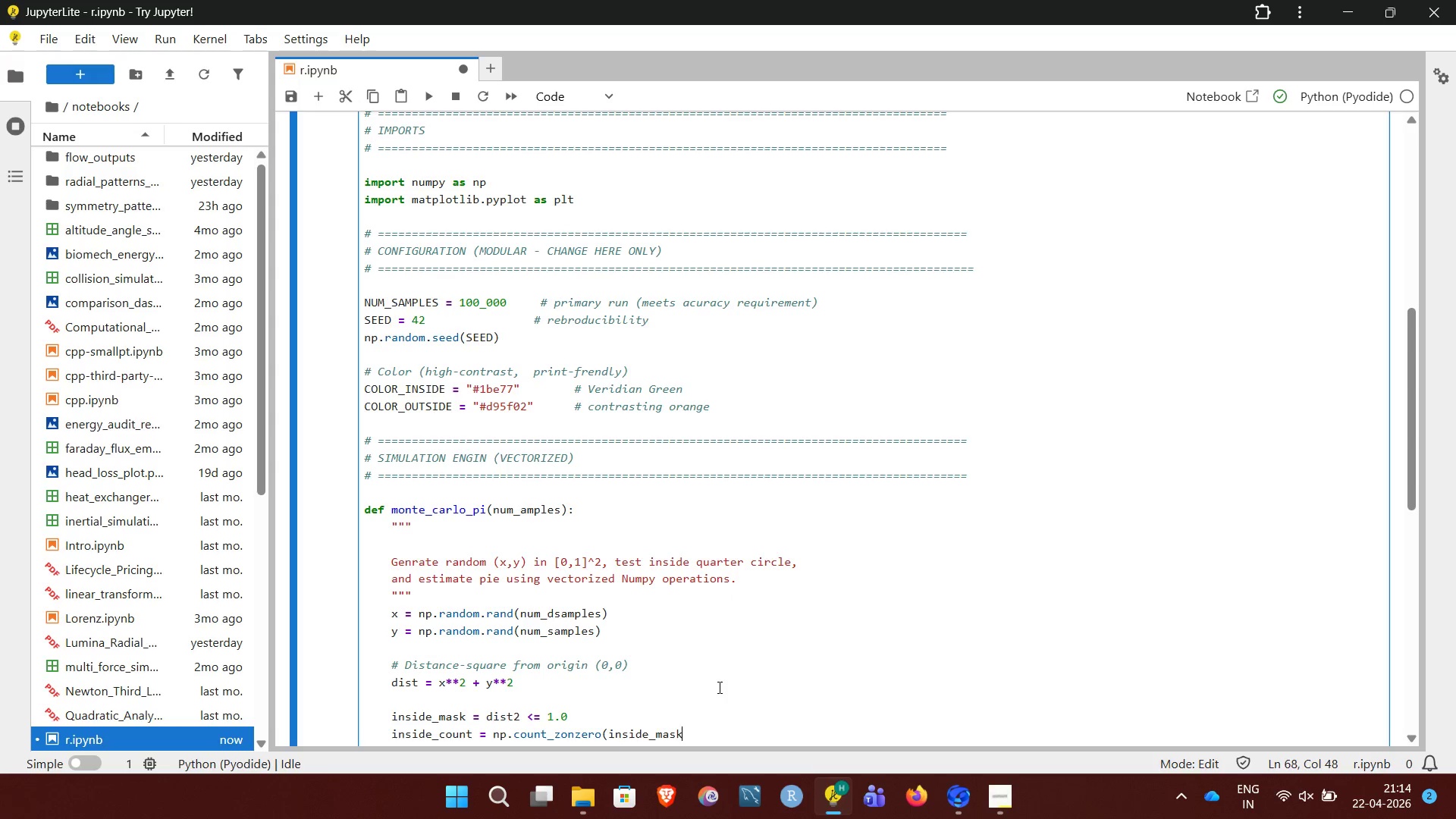 
key(Shift+0)
 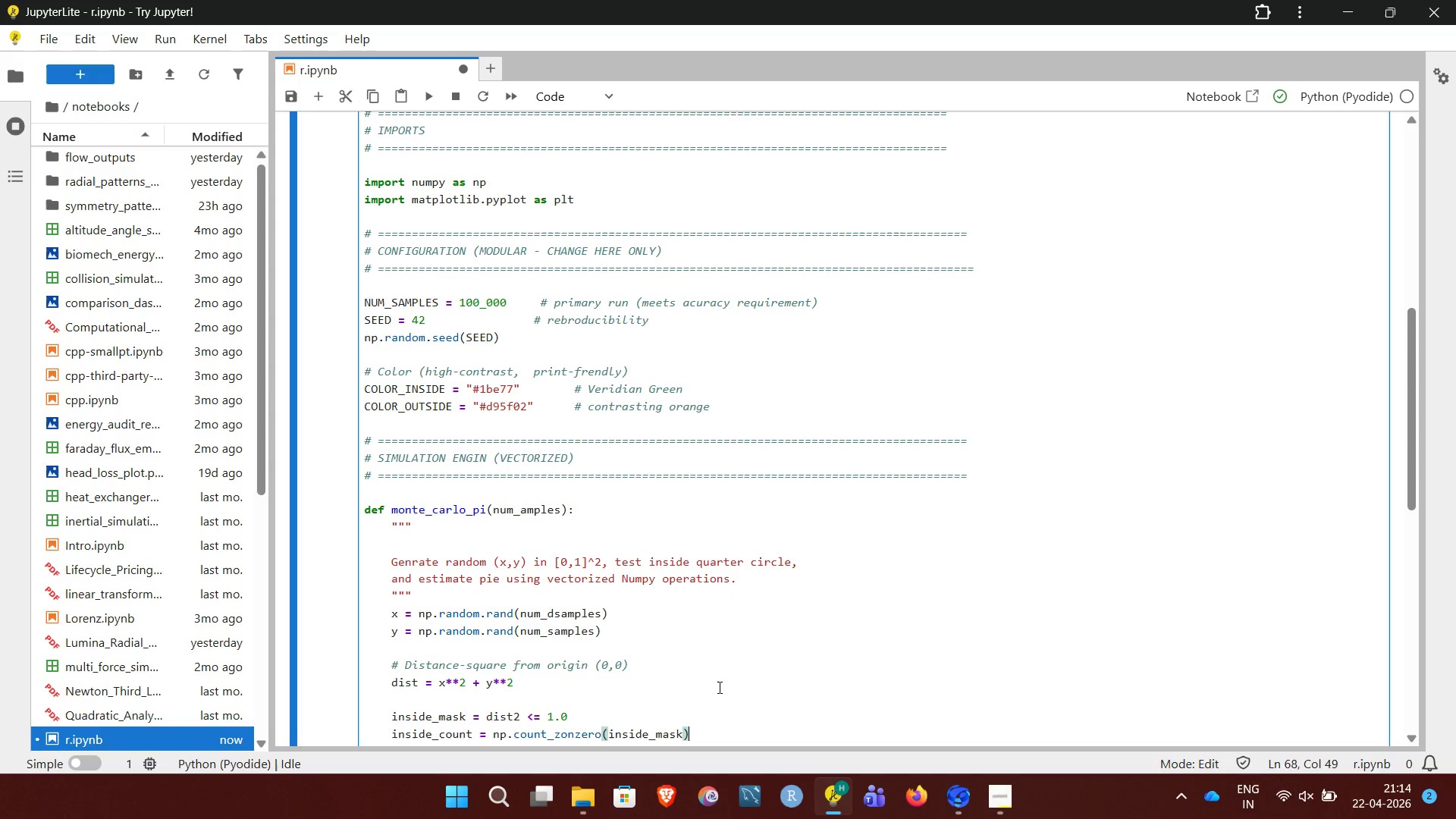 
key(NumpadEnter)
 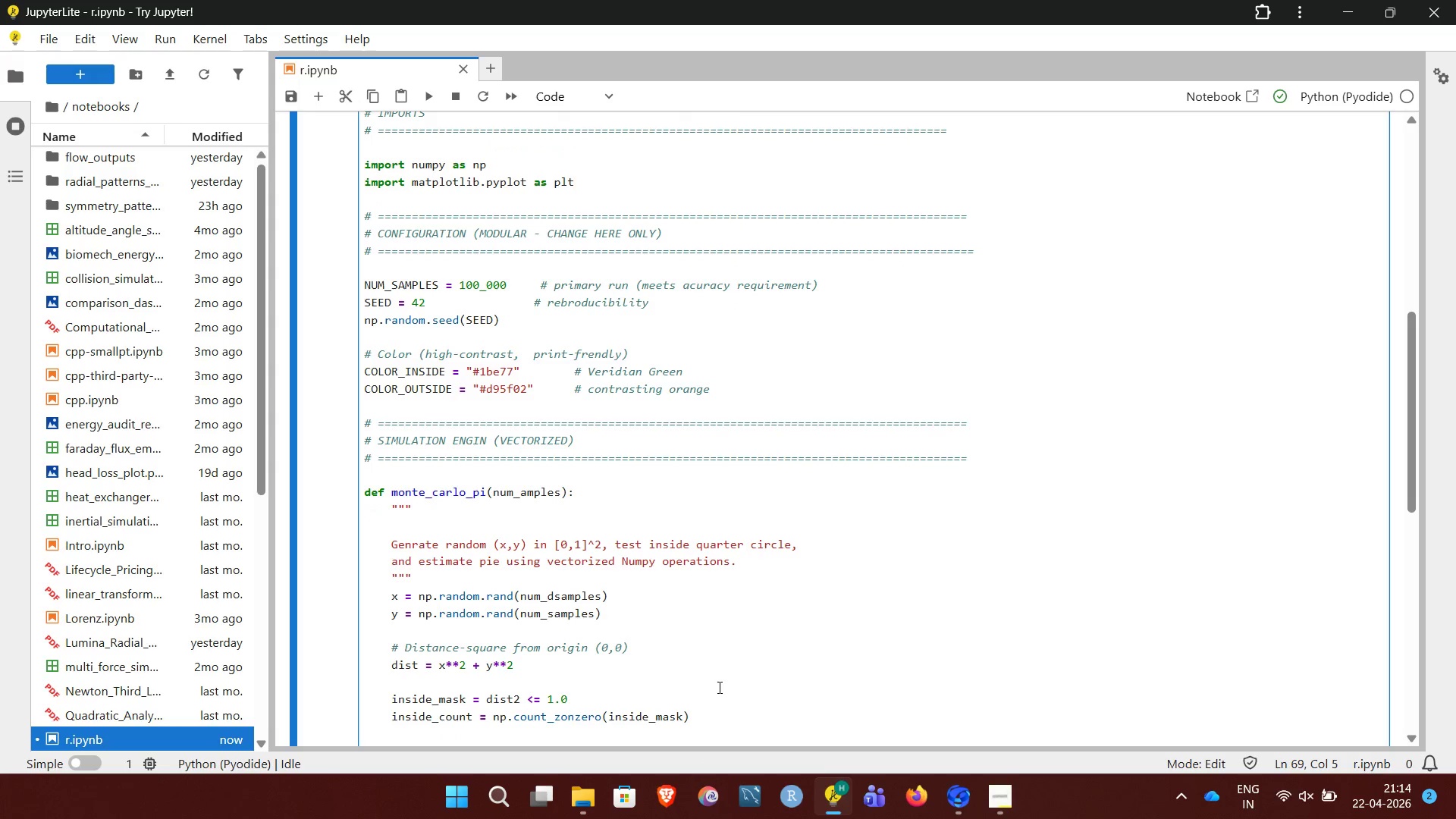 
key(NumpadEnter)
type(pi_es6)
key(Backspace)
type(tm= 4.0)
 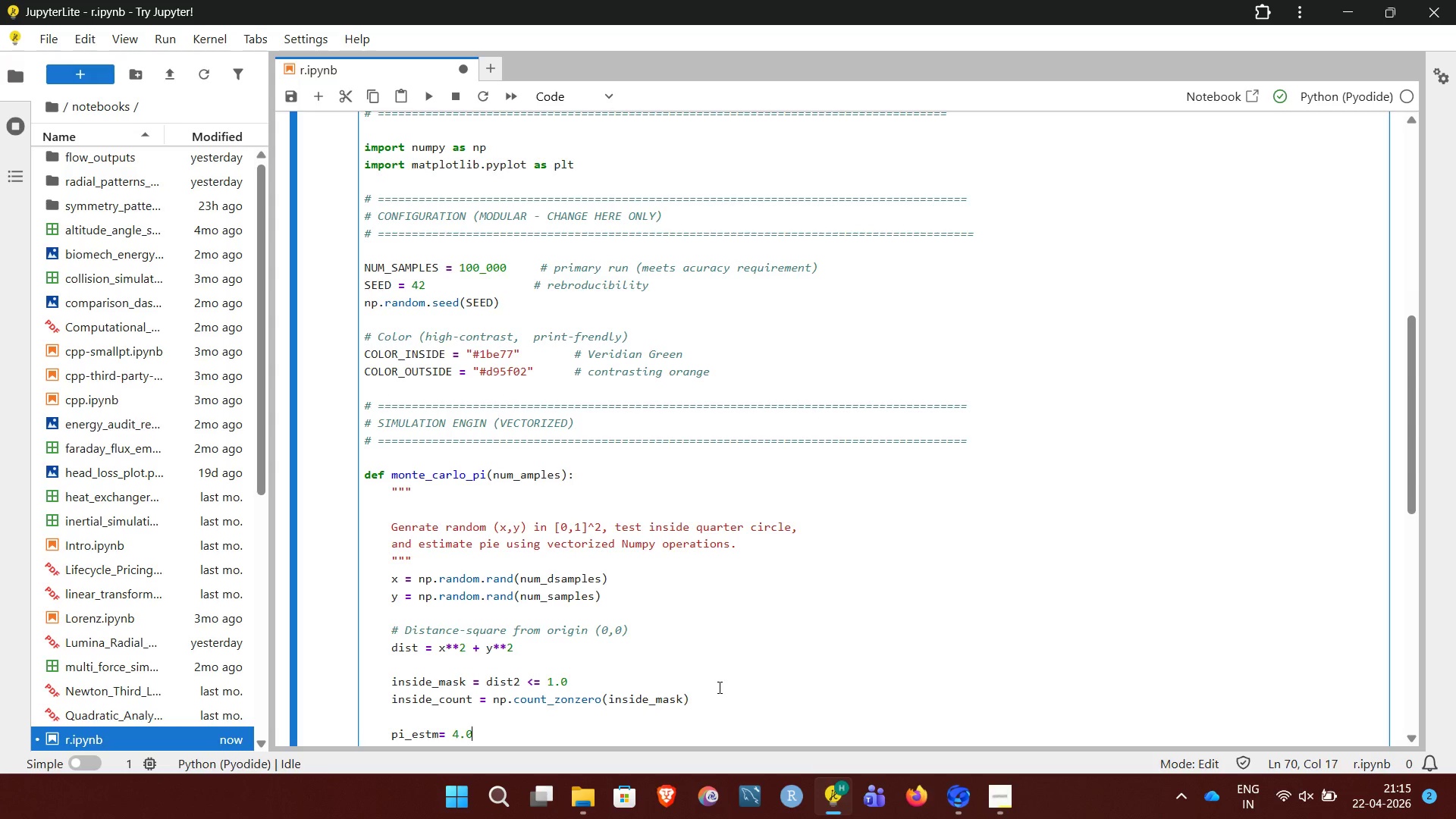 
left_click([718, 687])
 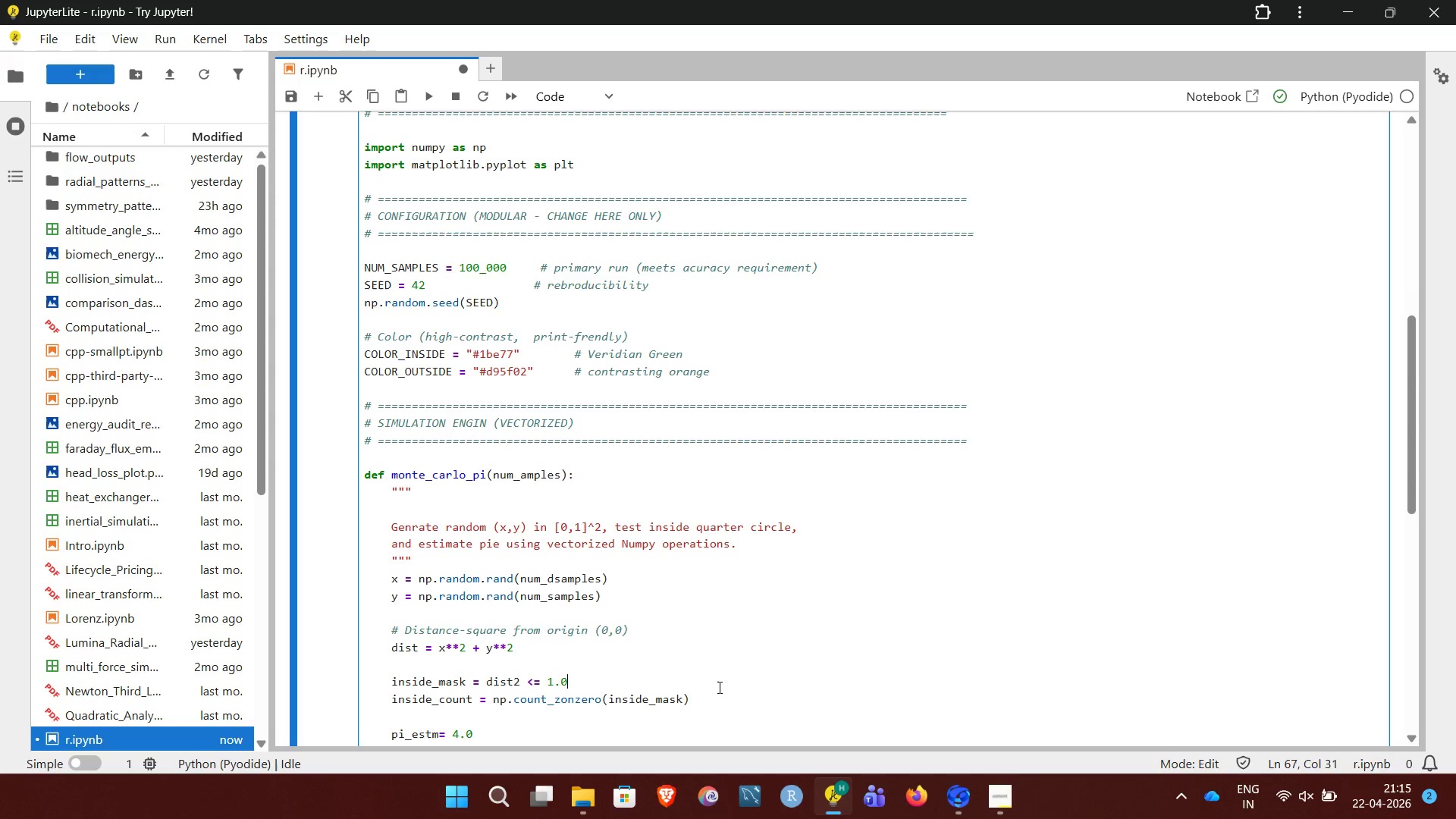 
key(Space)
 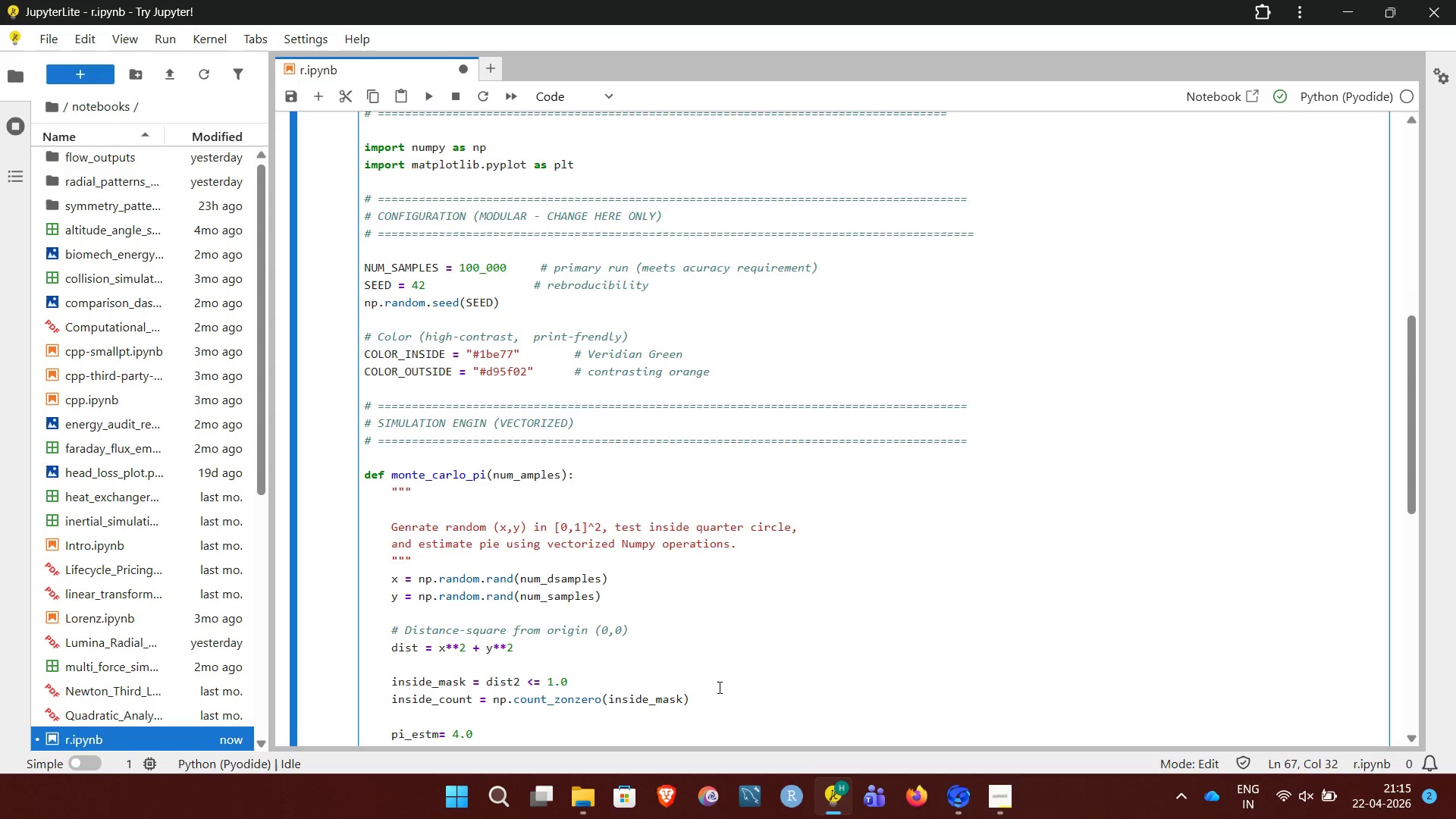 
key(Shift+8)
 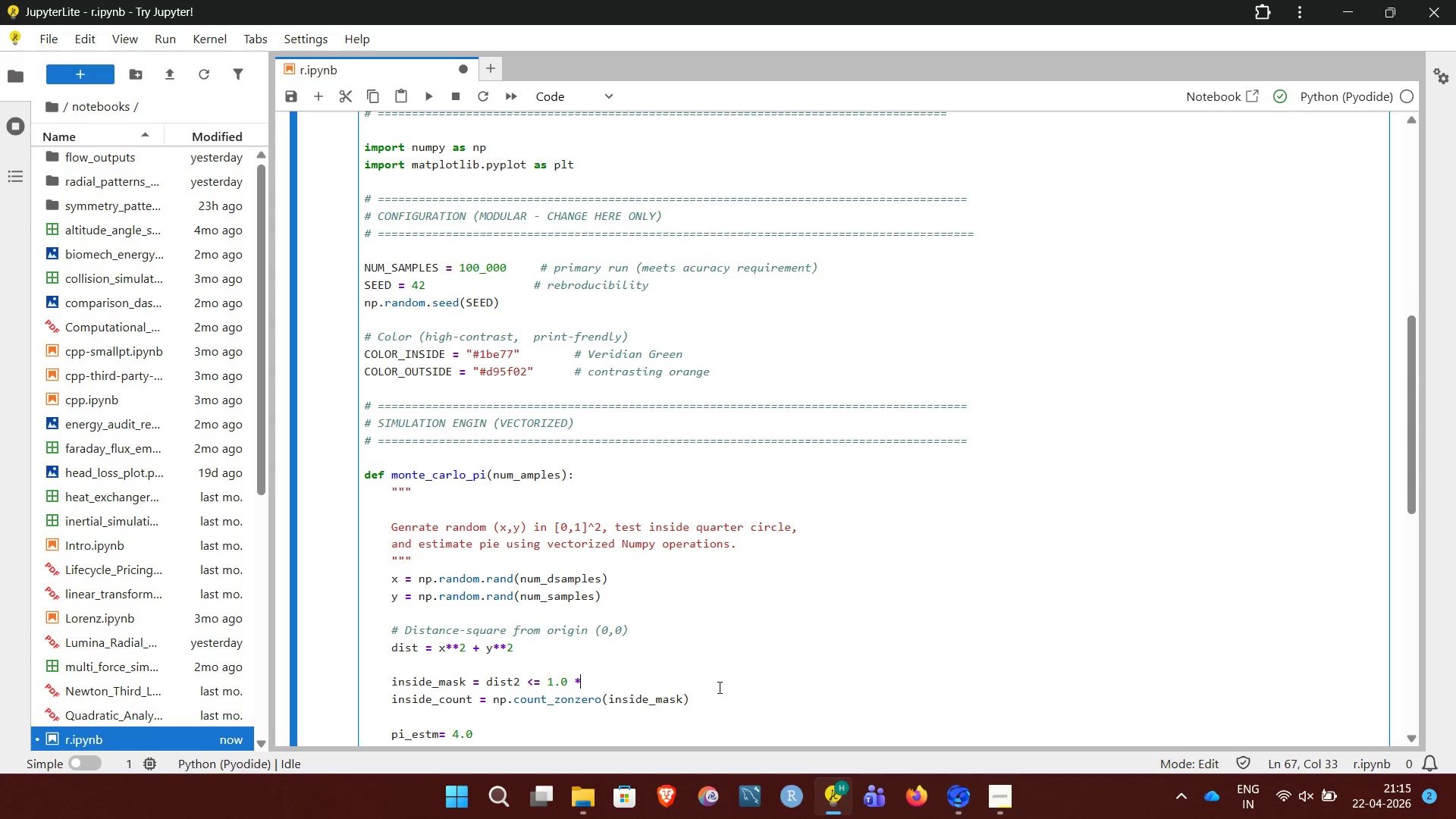 
key(Backspace)
 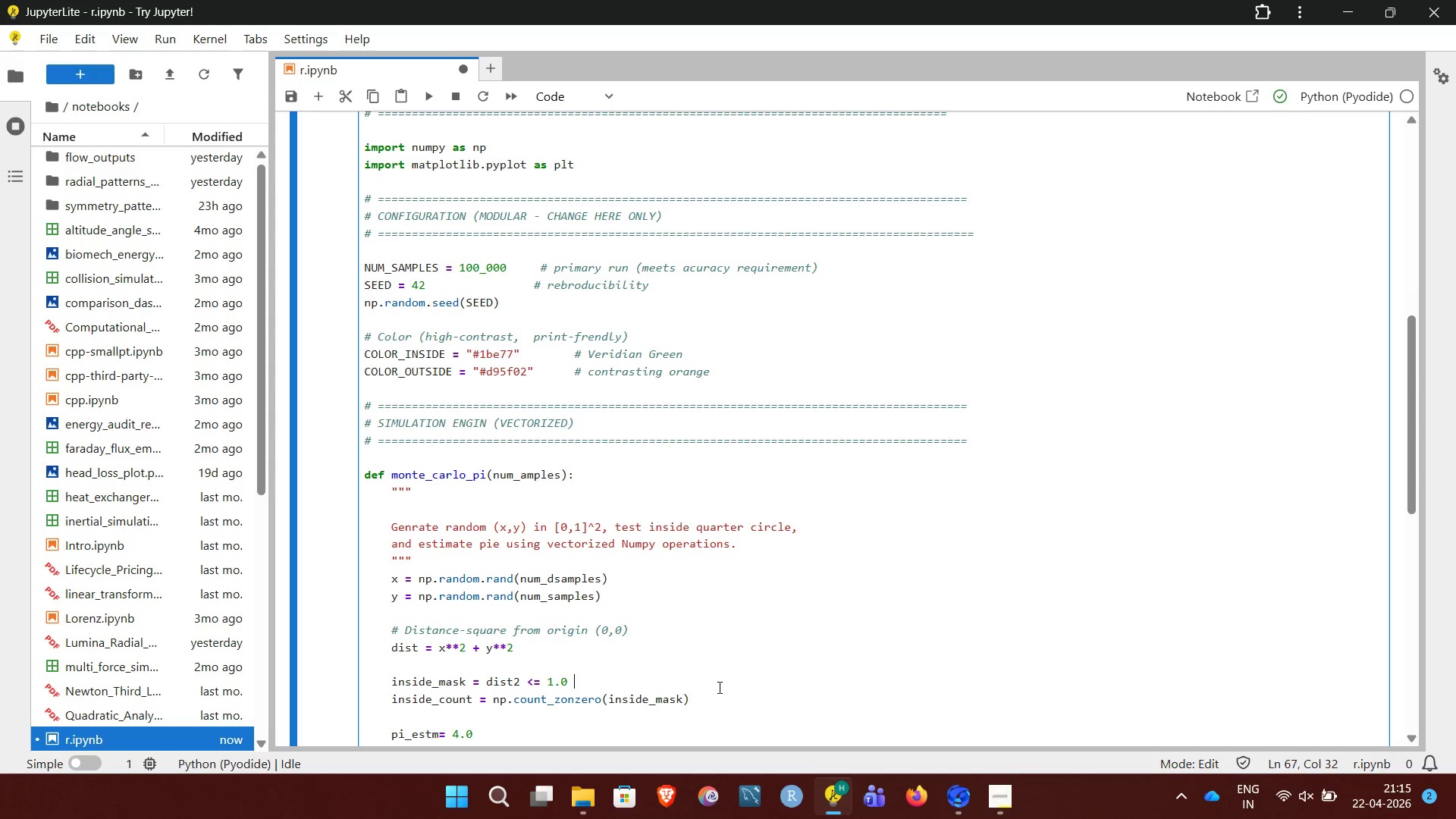 
hold_key(key=ArrowDown, duration=0.61)
 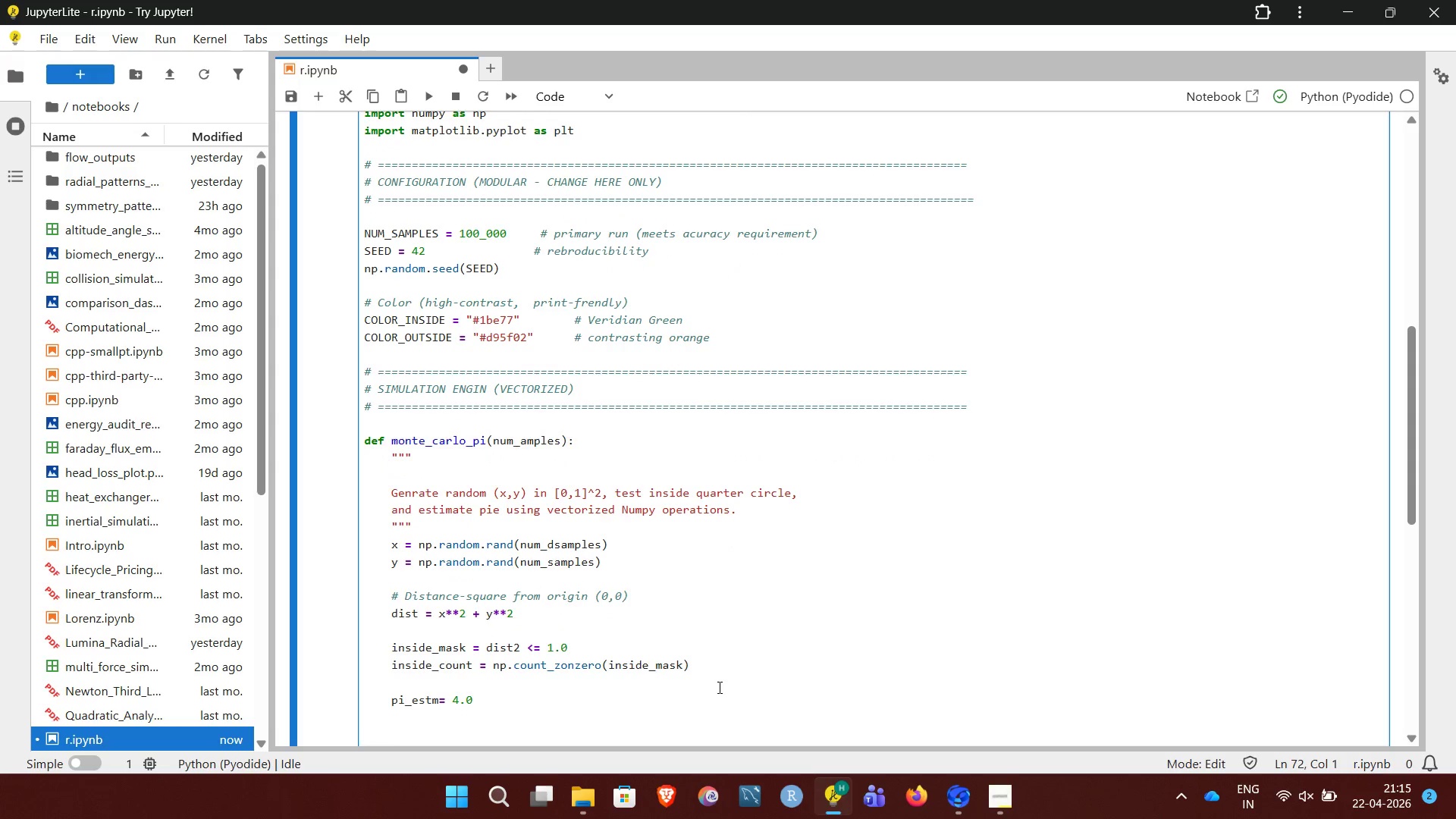 
key(Backspace)
 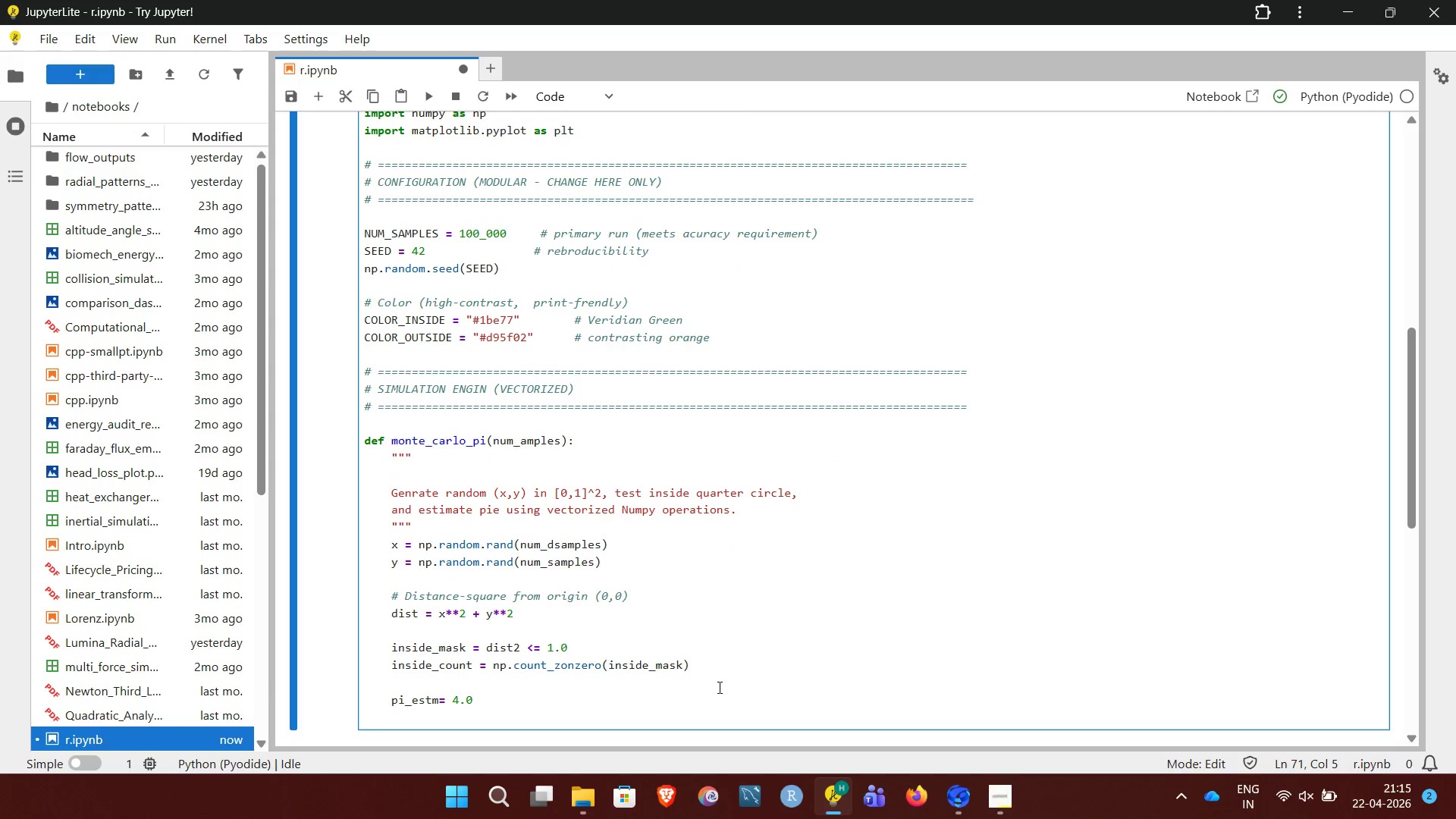 
key(Backspace)
 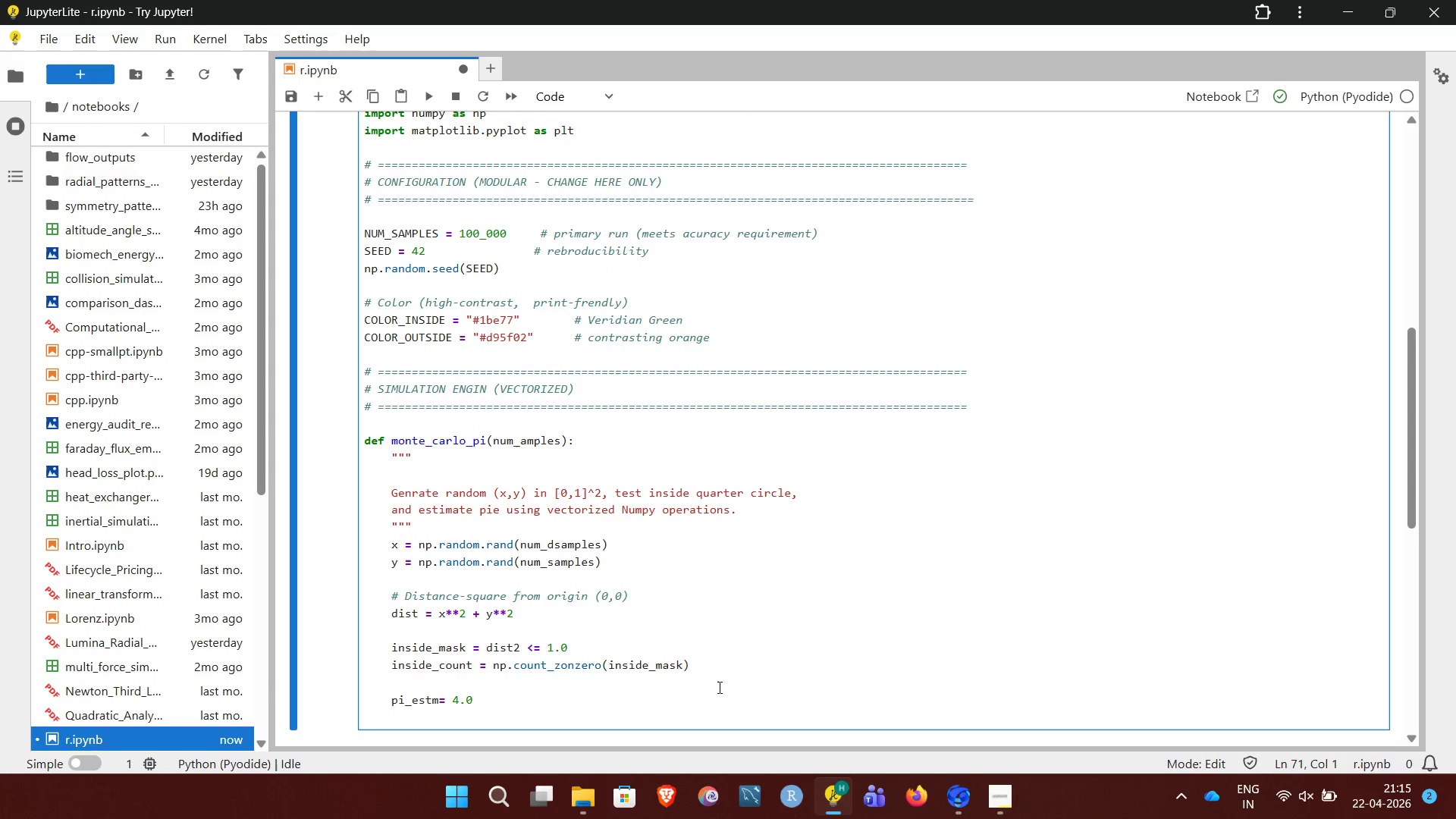 
key(Backspace)
 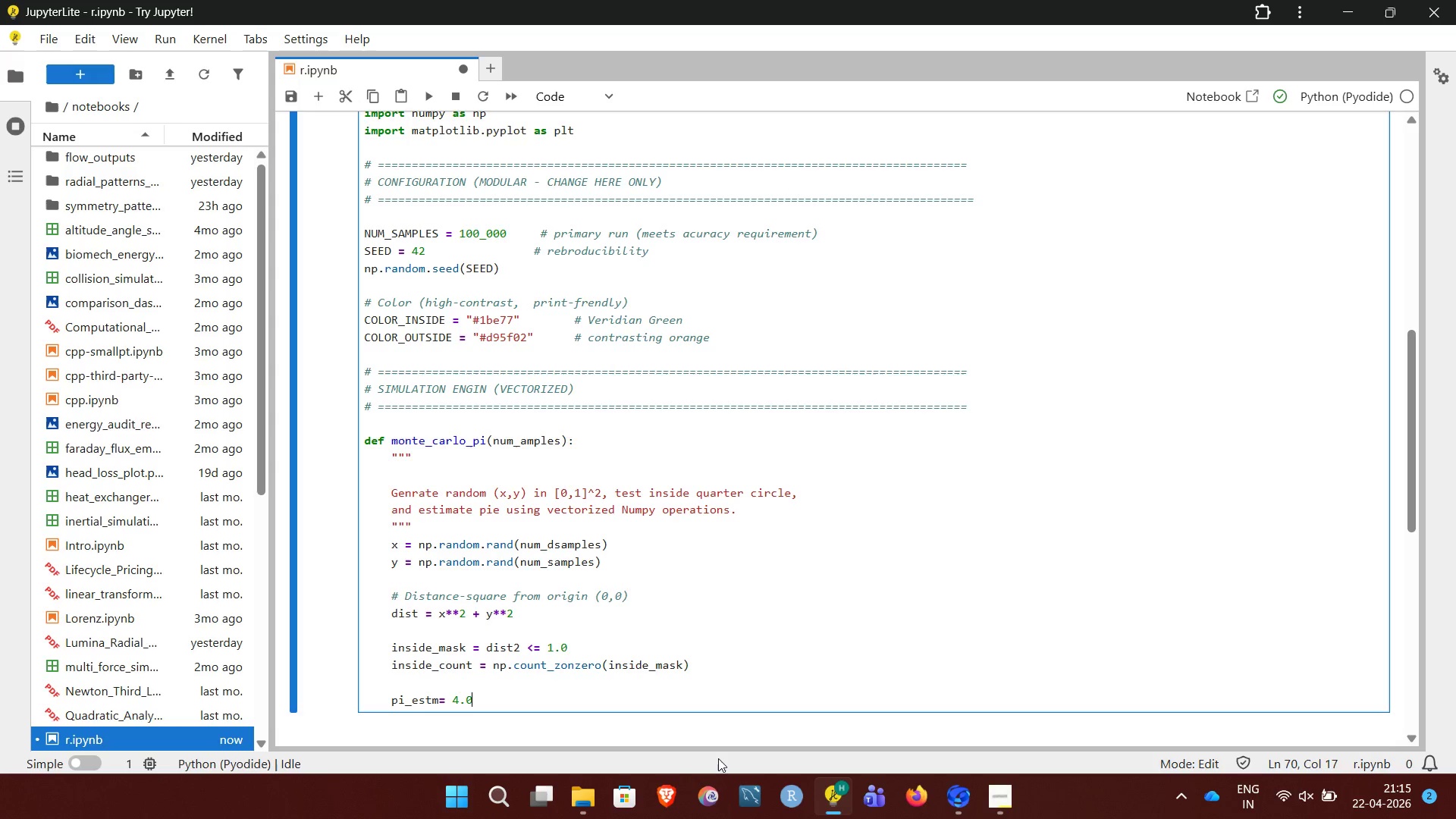 
type( * inside)
 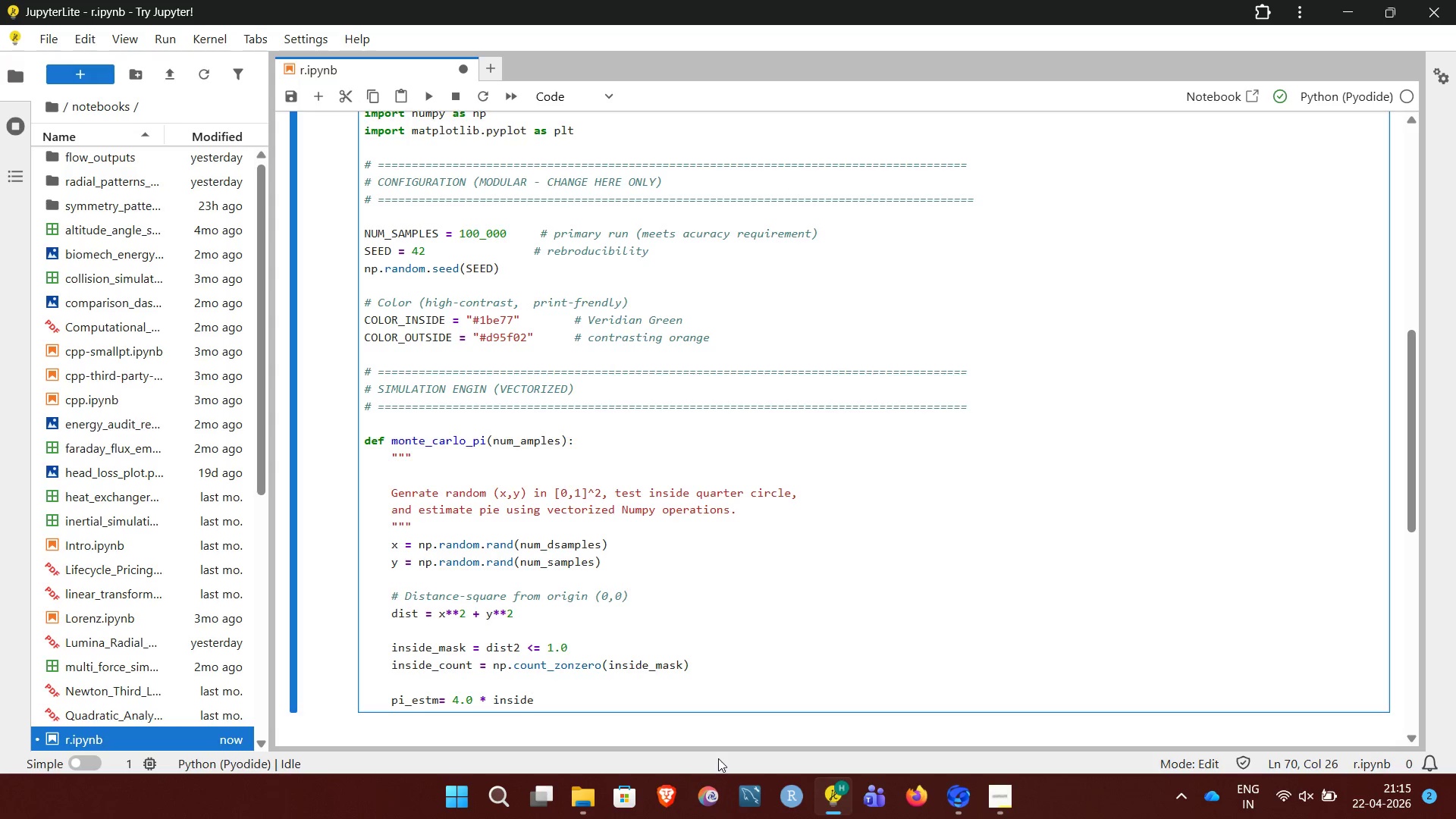 
wait(15.73)
 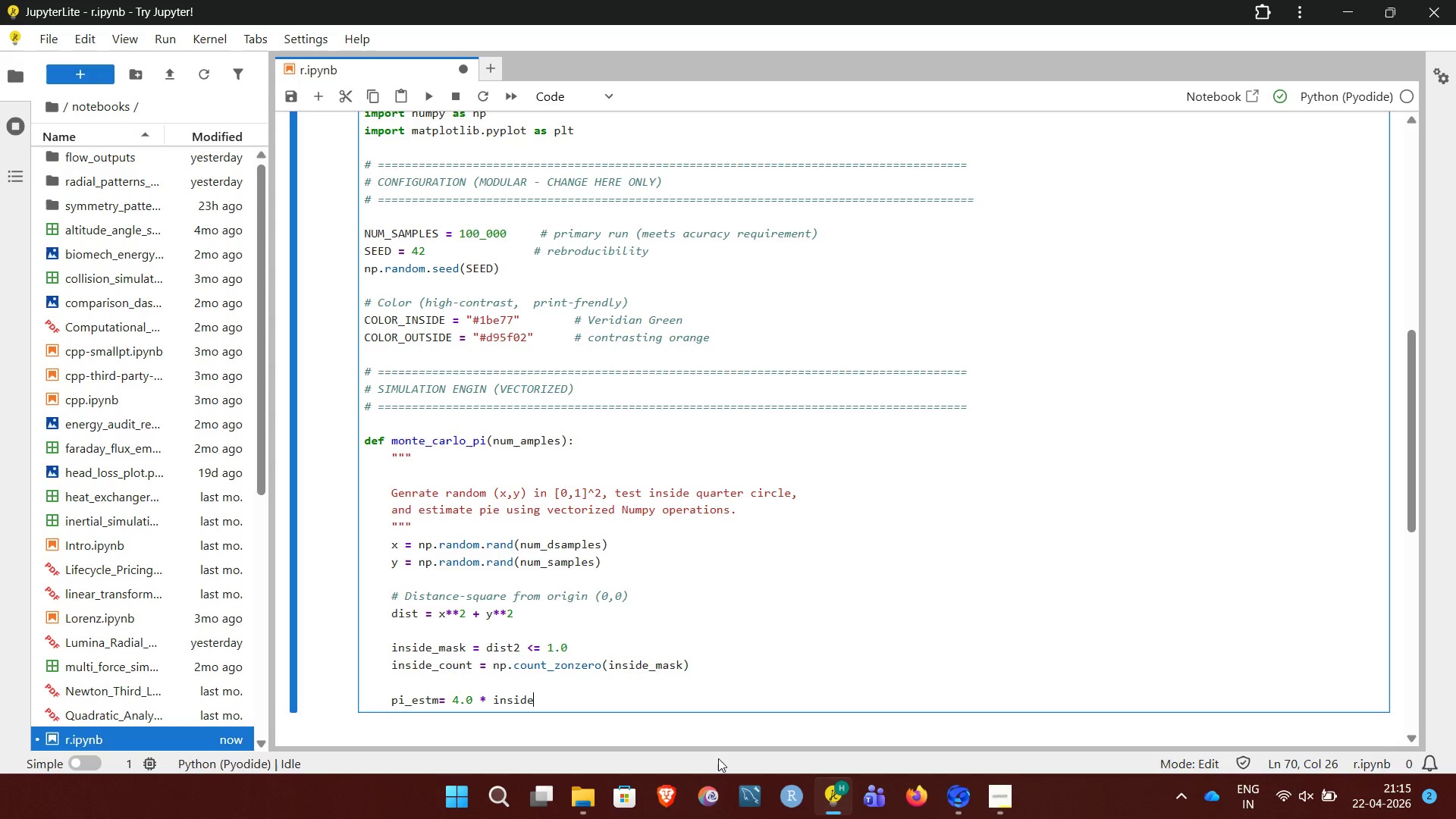 
type(count / num)
 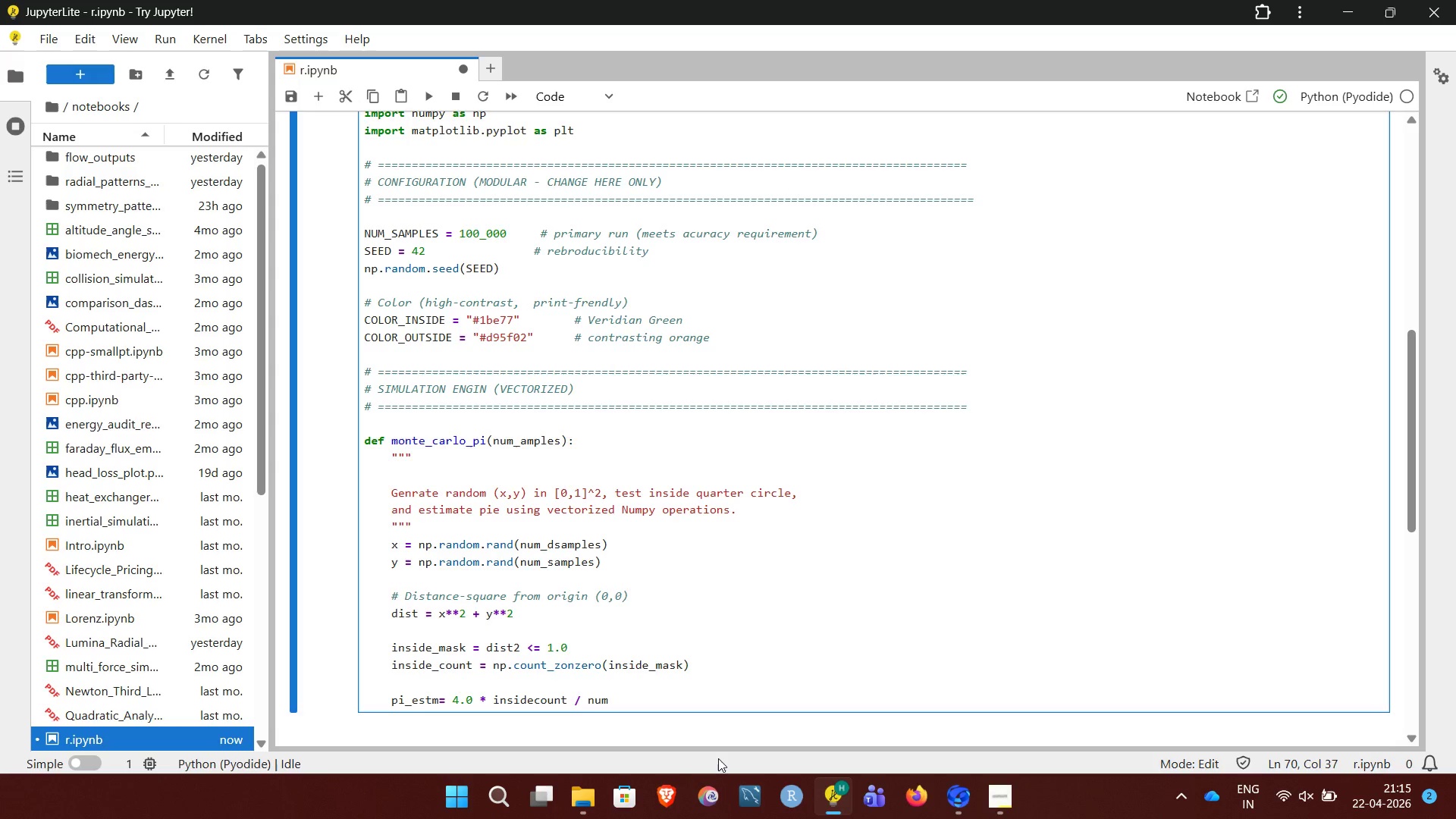 
wait(6.78)
 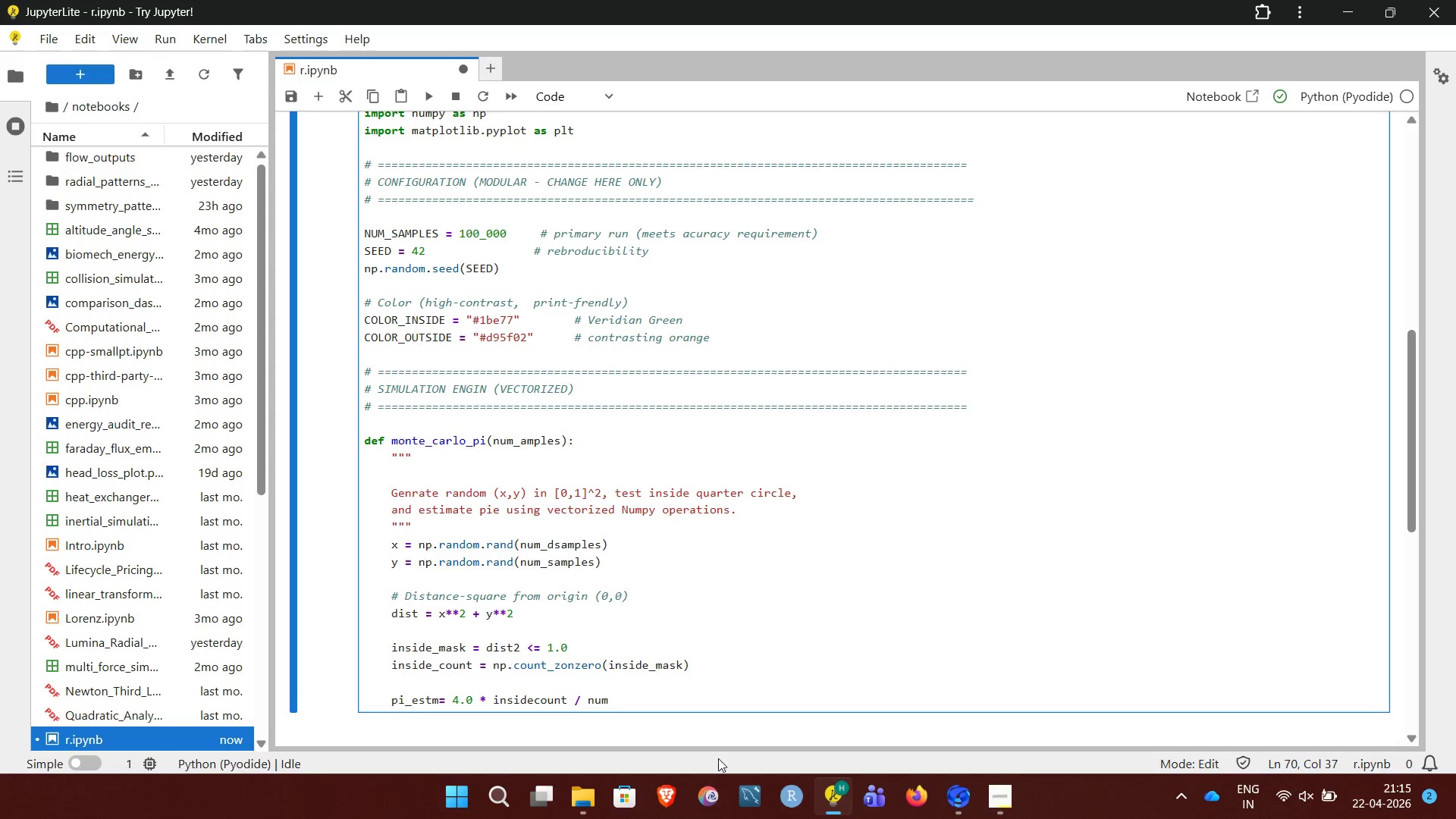 
type(_samples)
 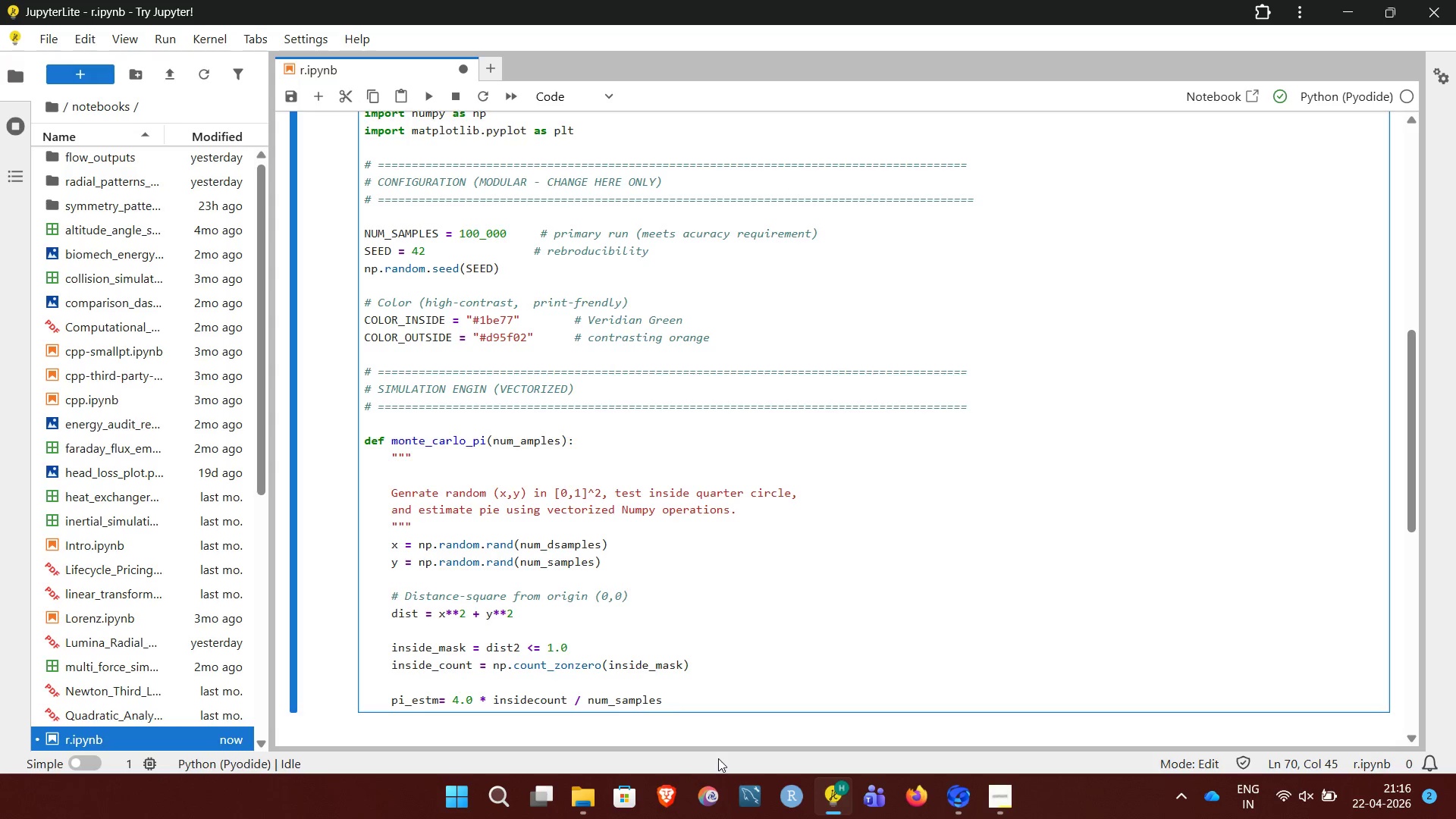 
key(NumpadEnter)
type(x, y, inside_count, pi_est)
 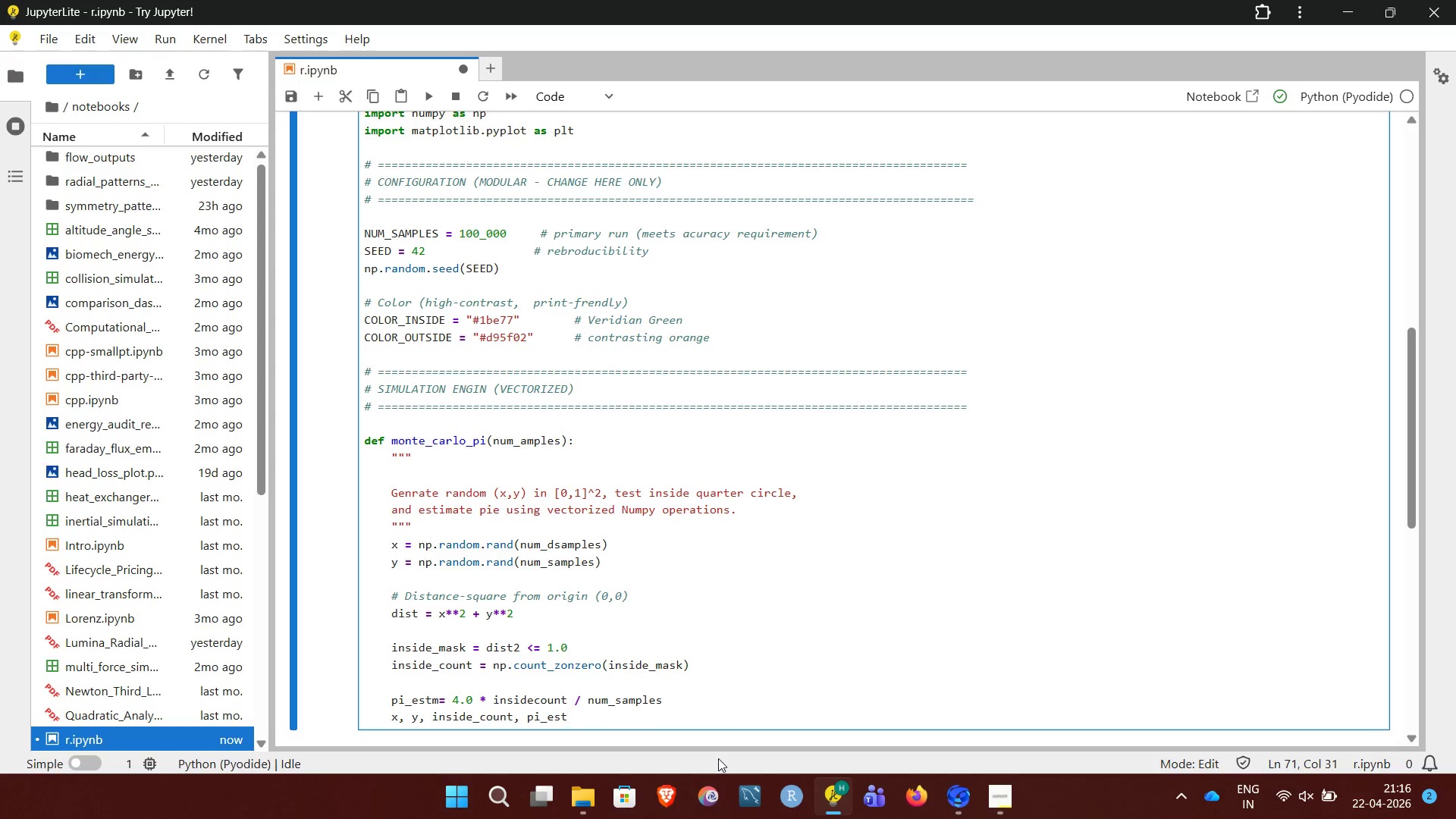 
key(NumpadEnter)
 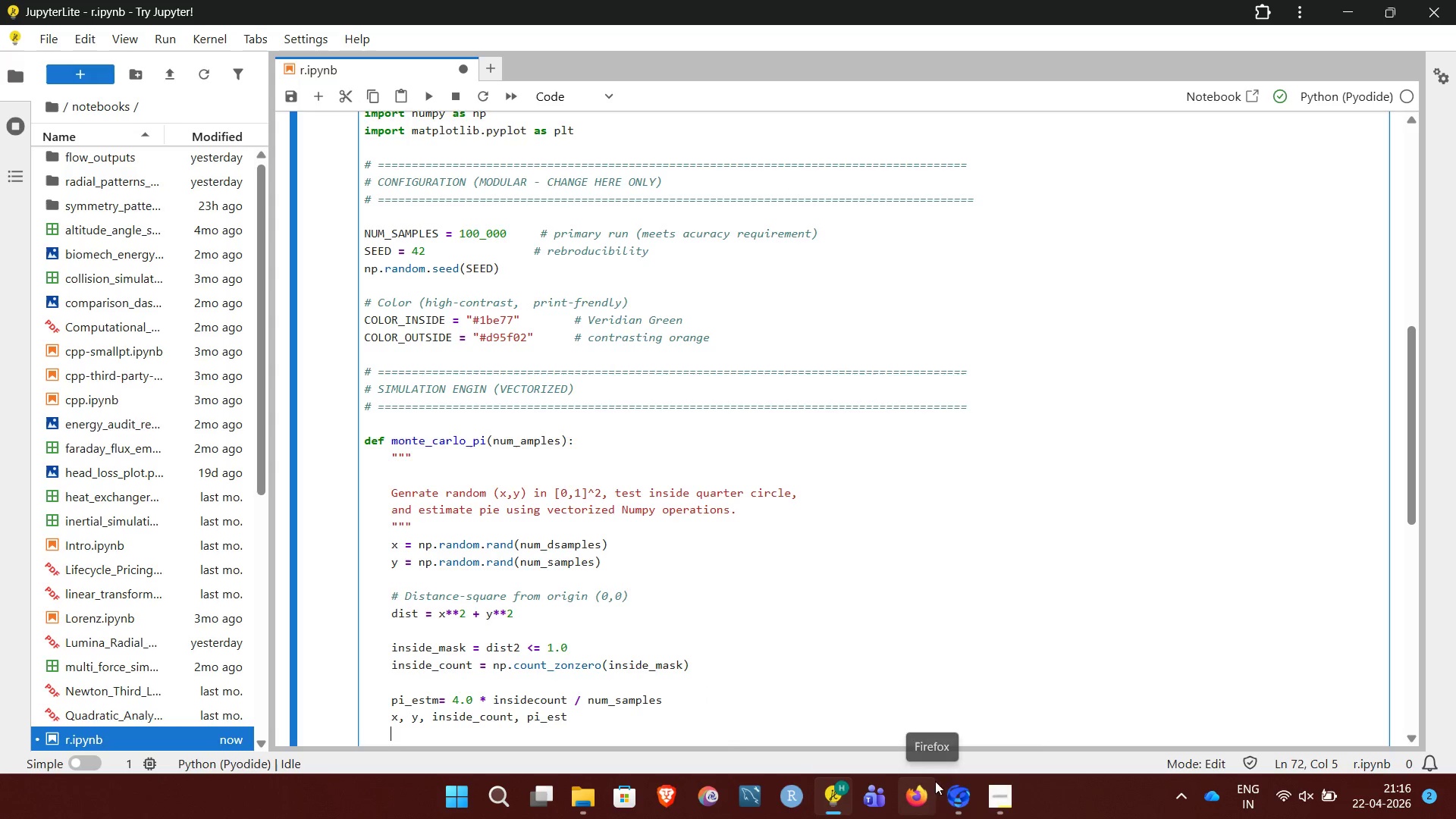 
left_click([990, 794])